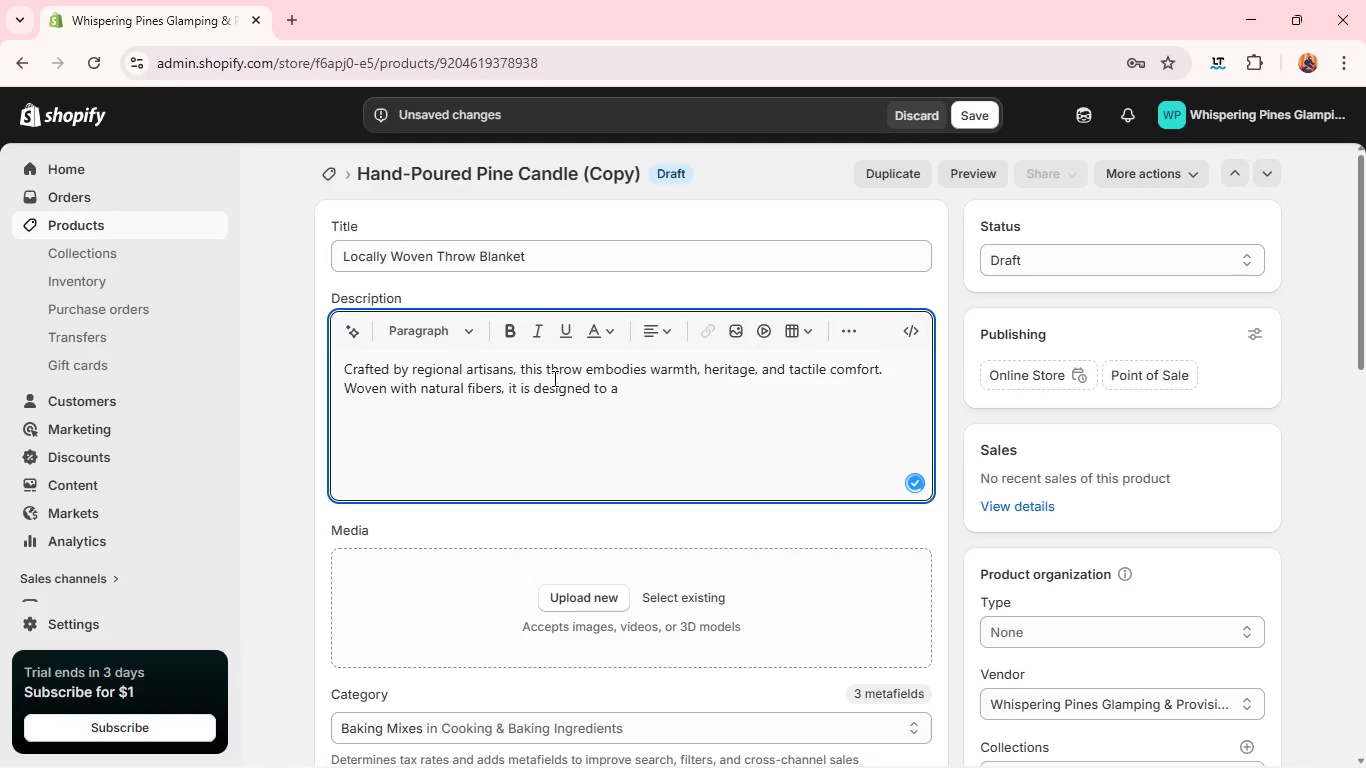 
wait(5.31)
 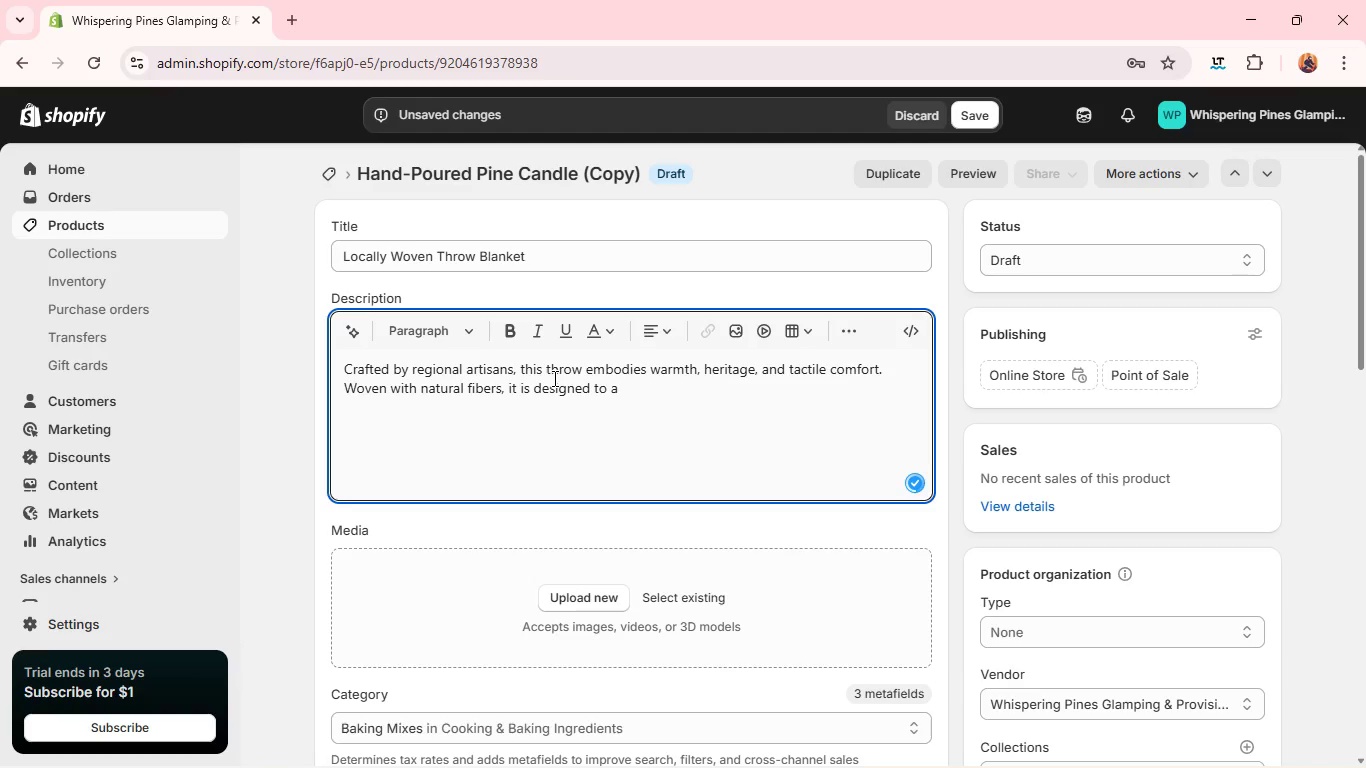 
type(ccompany quiet mornings, fireside evenings, and reflective moments within nature;)
key(Backspace)
type('s )
 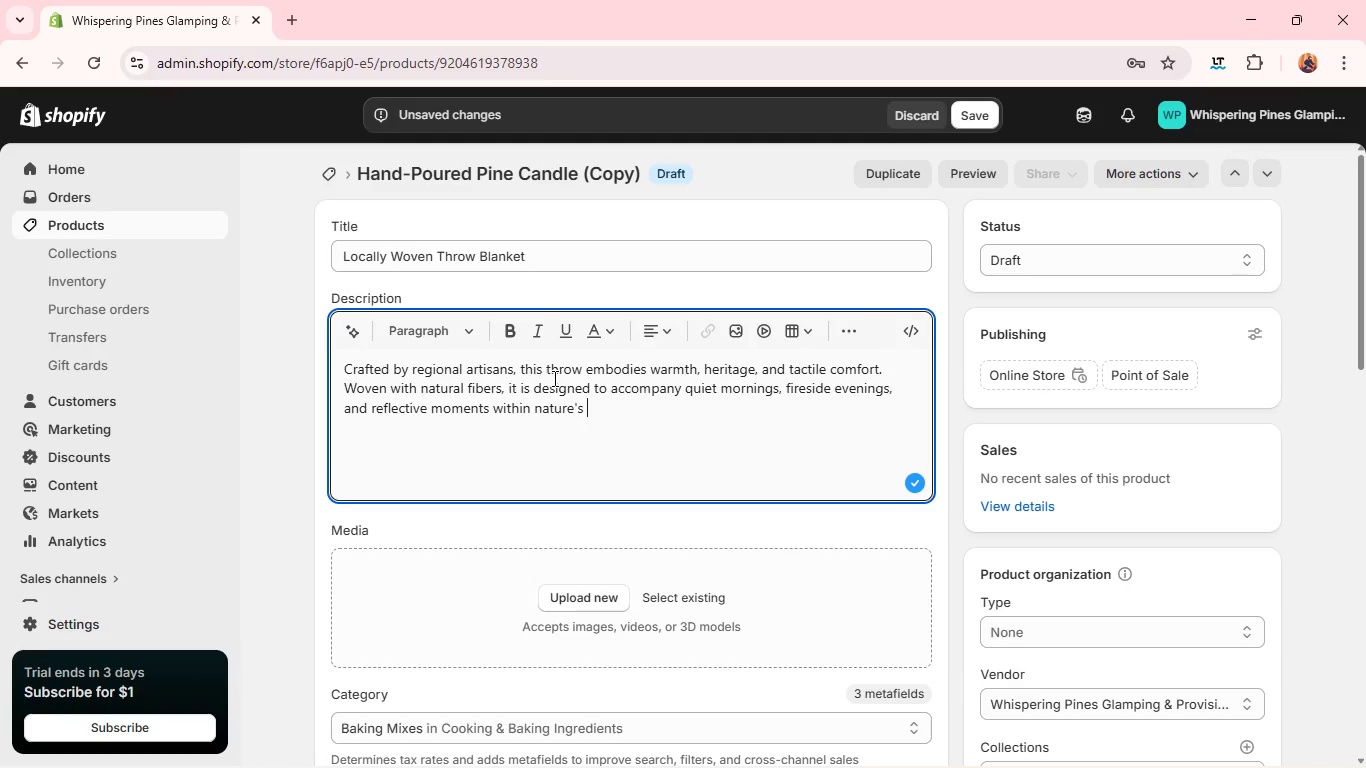 
wait(8.97)
 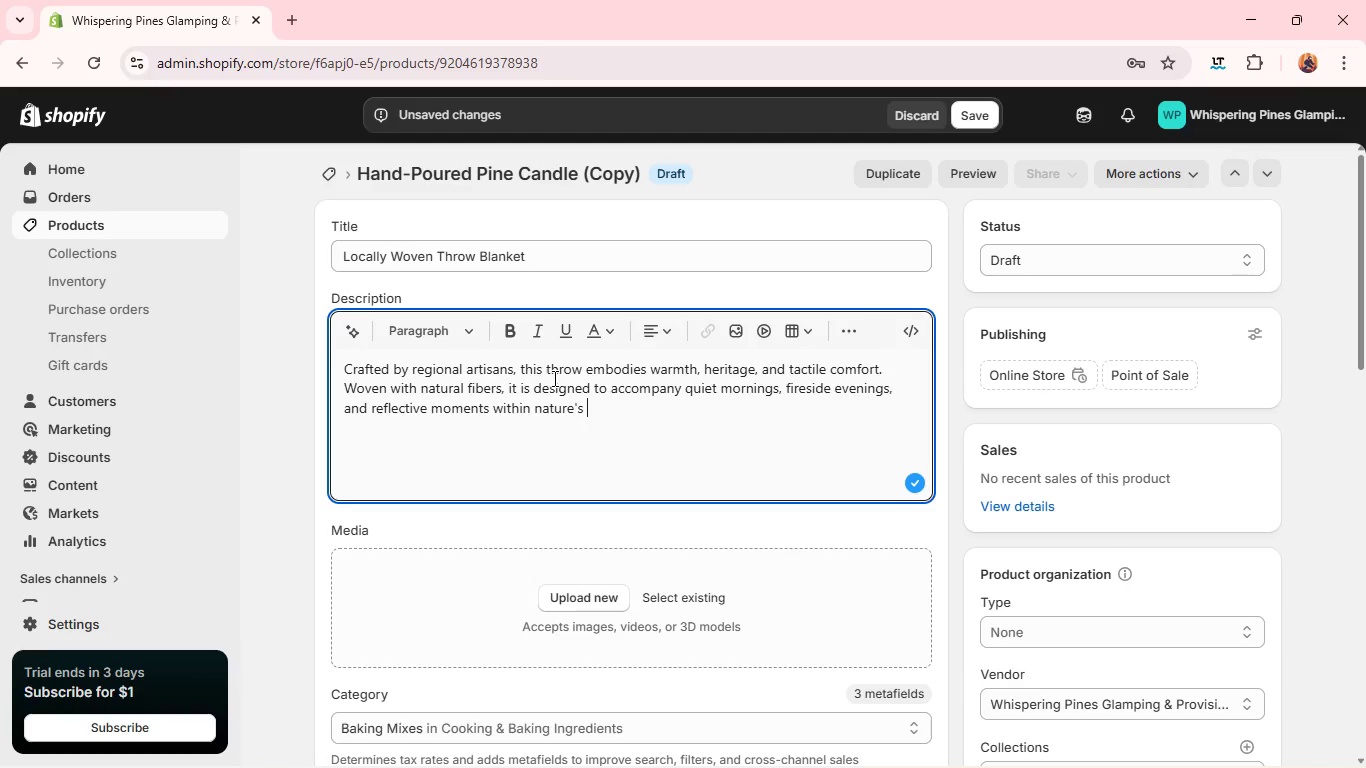 
type(embrace. )
 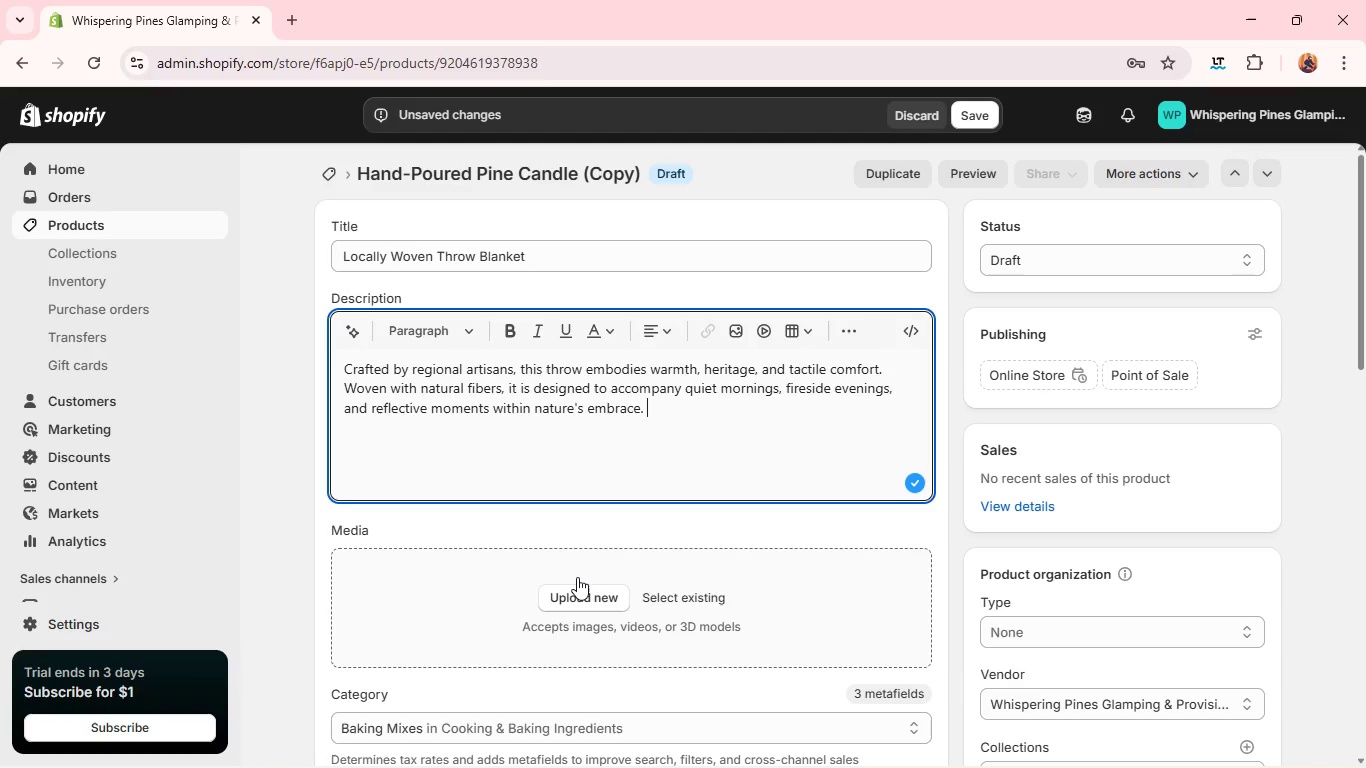 
wait(22.84)
 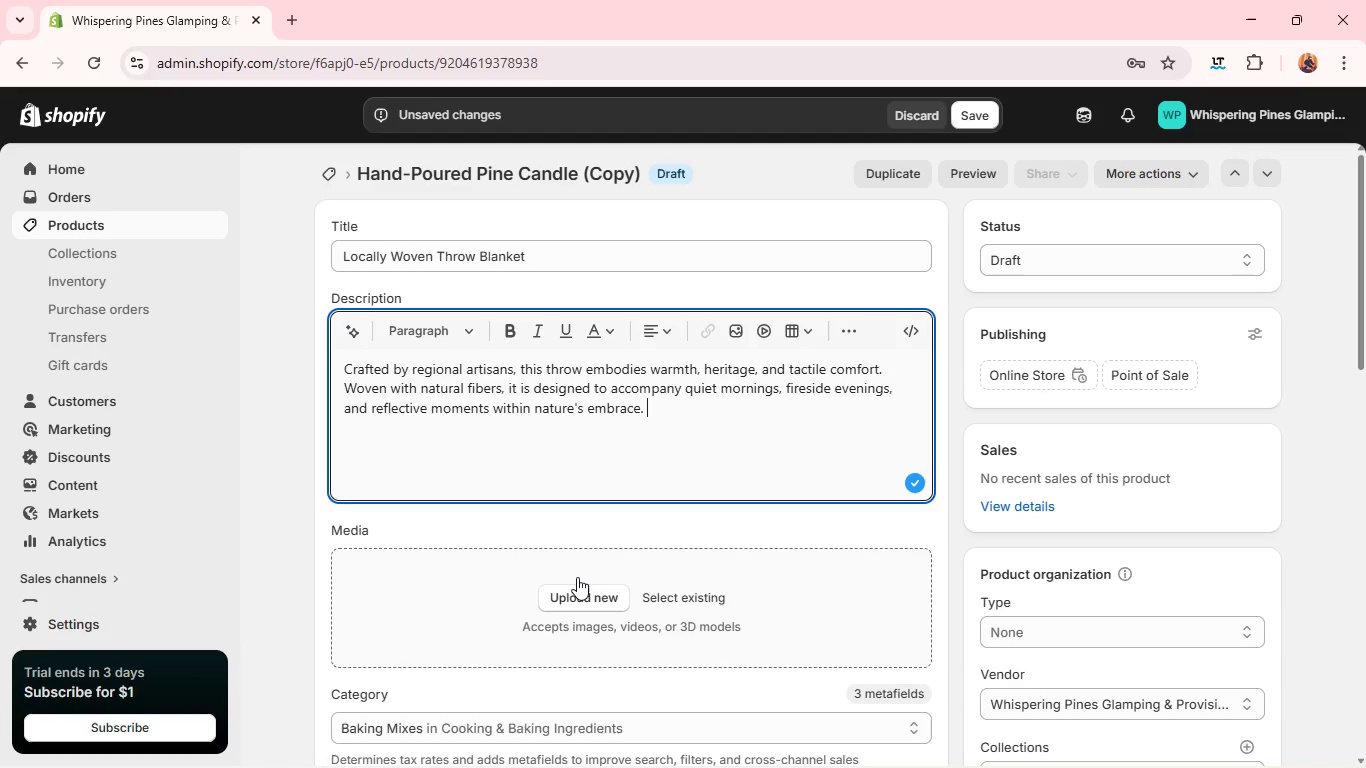 
left_click([592, 605])
 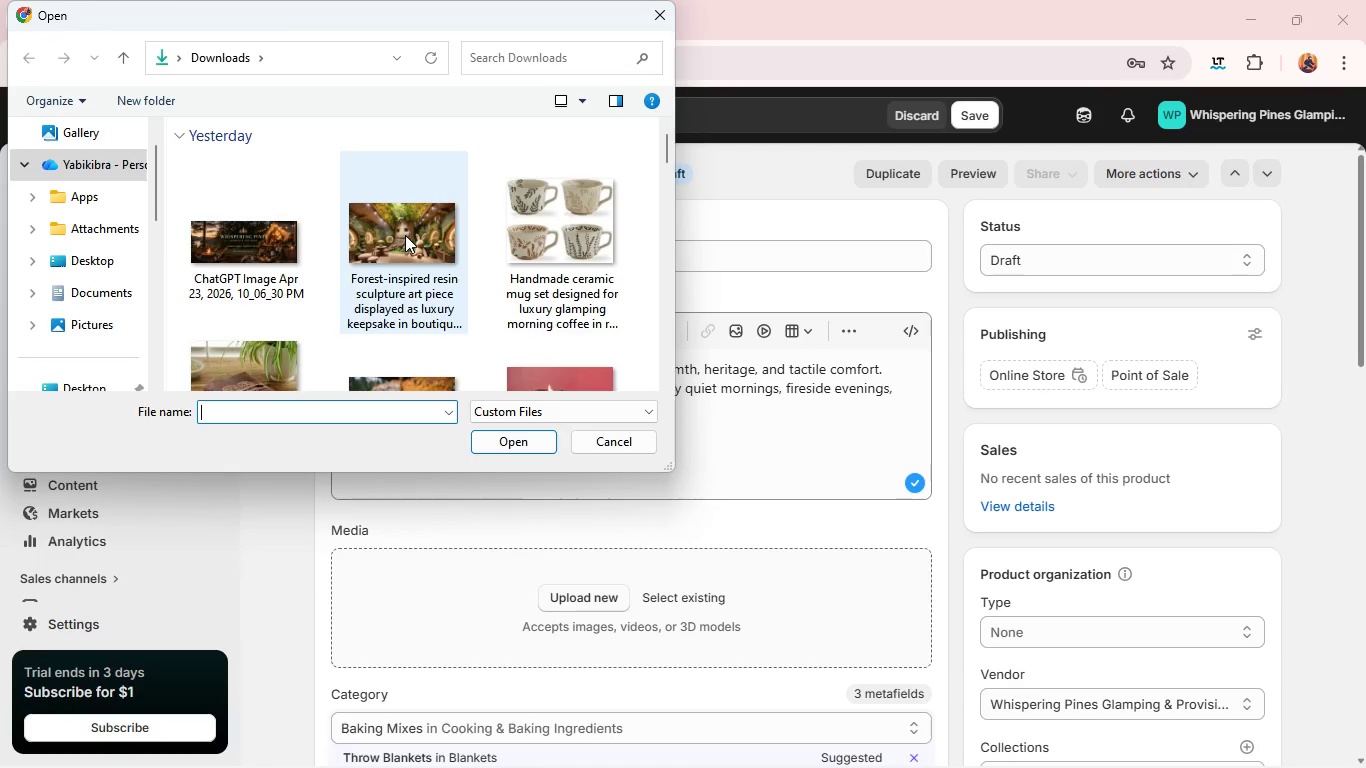 
scroll: coordinate [398, 291], scroll_direction: none, amount: 0.0
 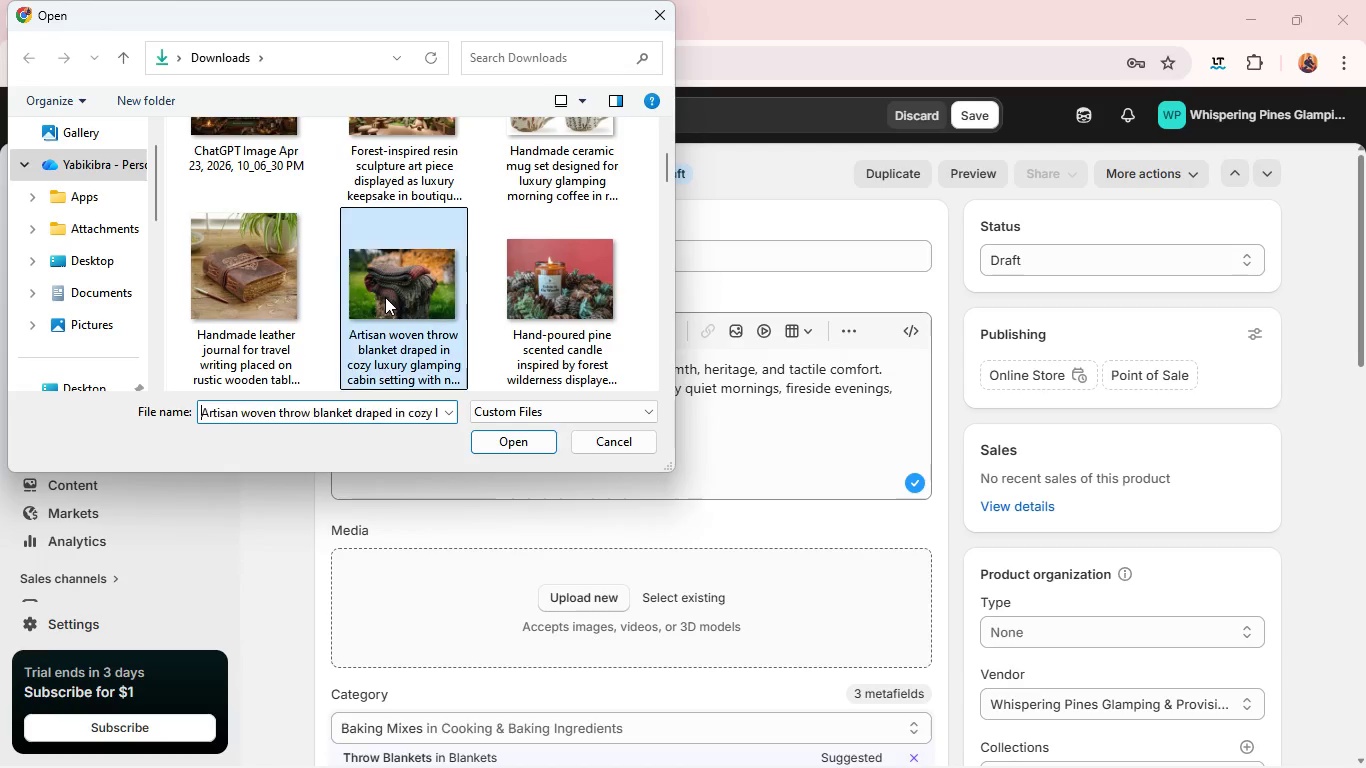 
left_click([385, 297])
 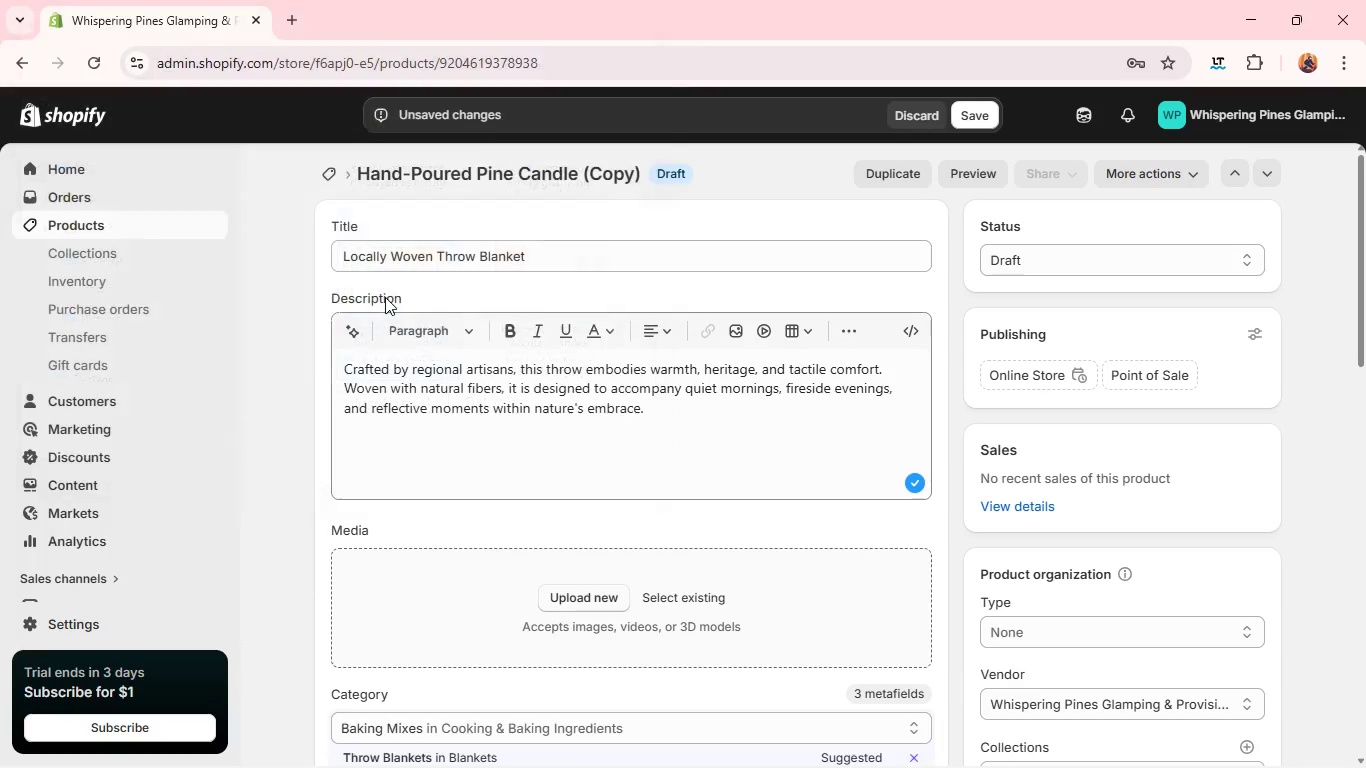 
key(Enter)
 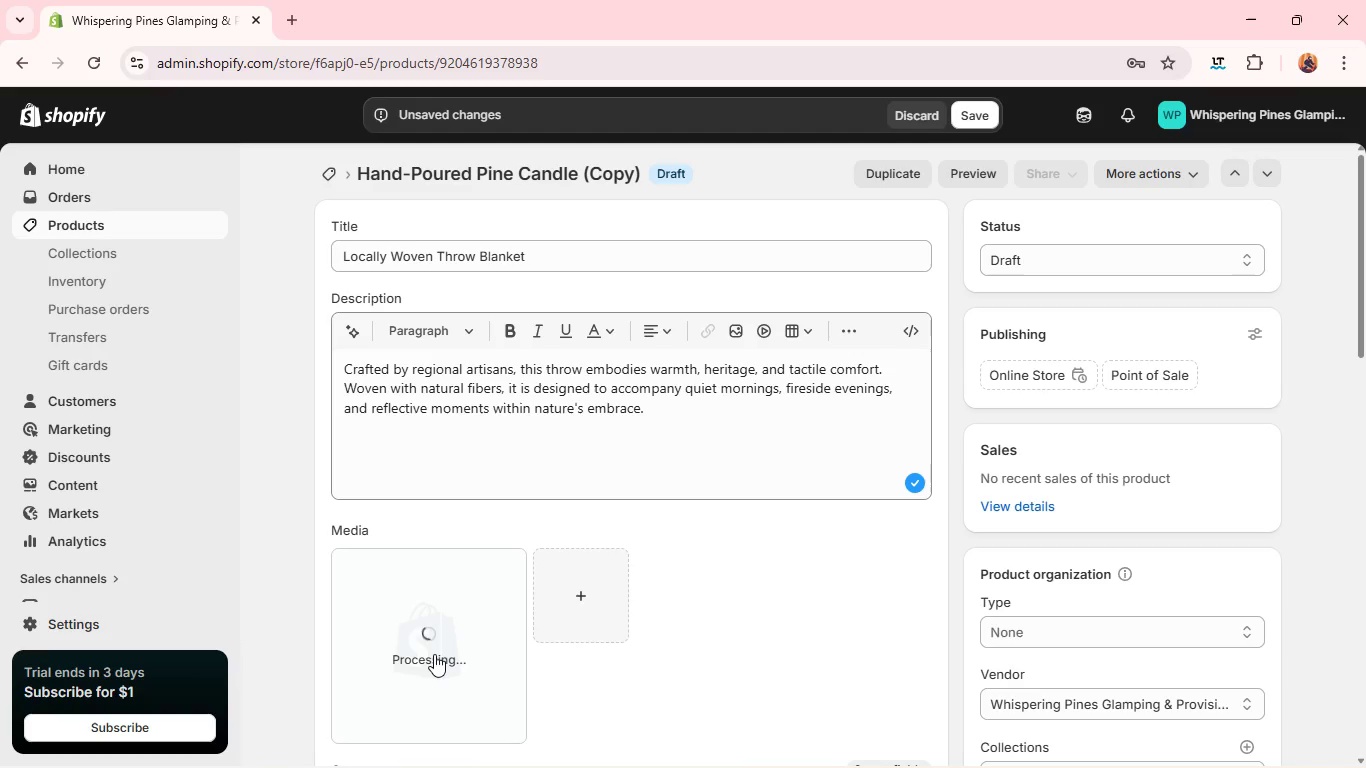 
wait(6.95)
 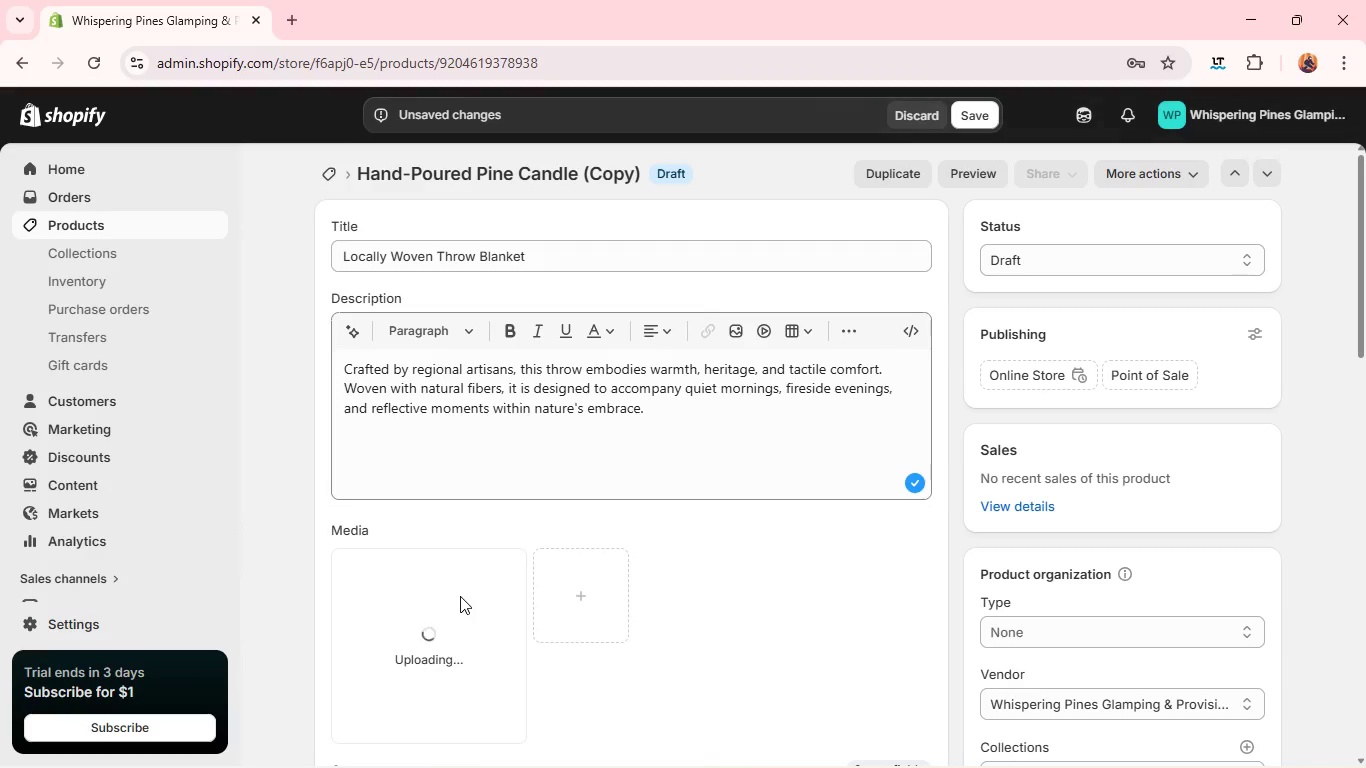 
left_click([434, 654])
 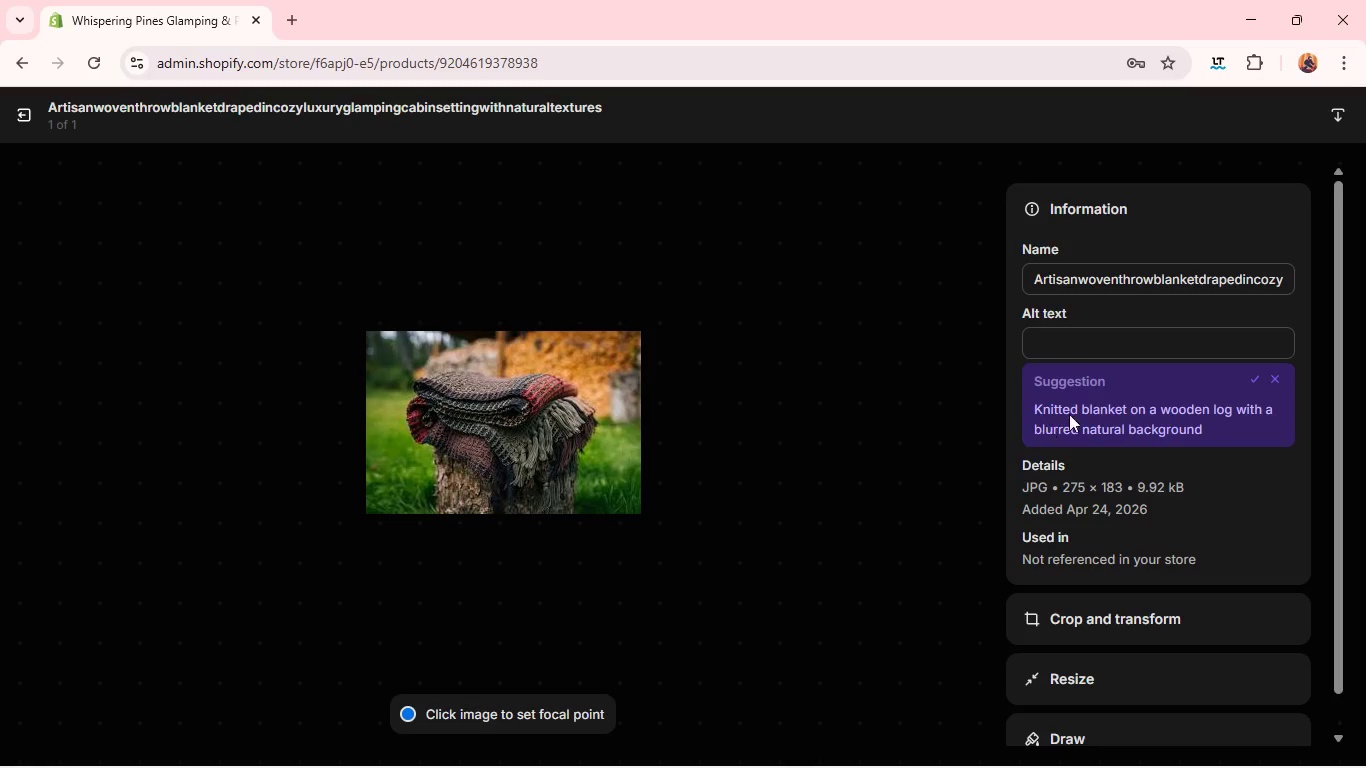 
left_click([1061, 350])
 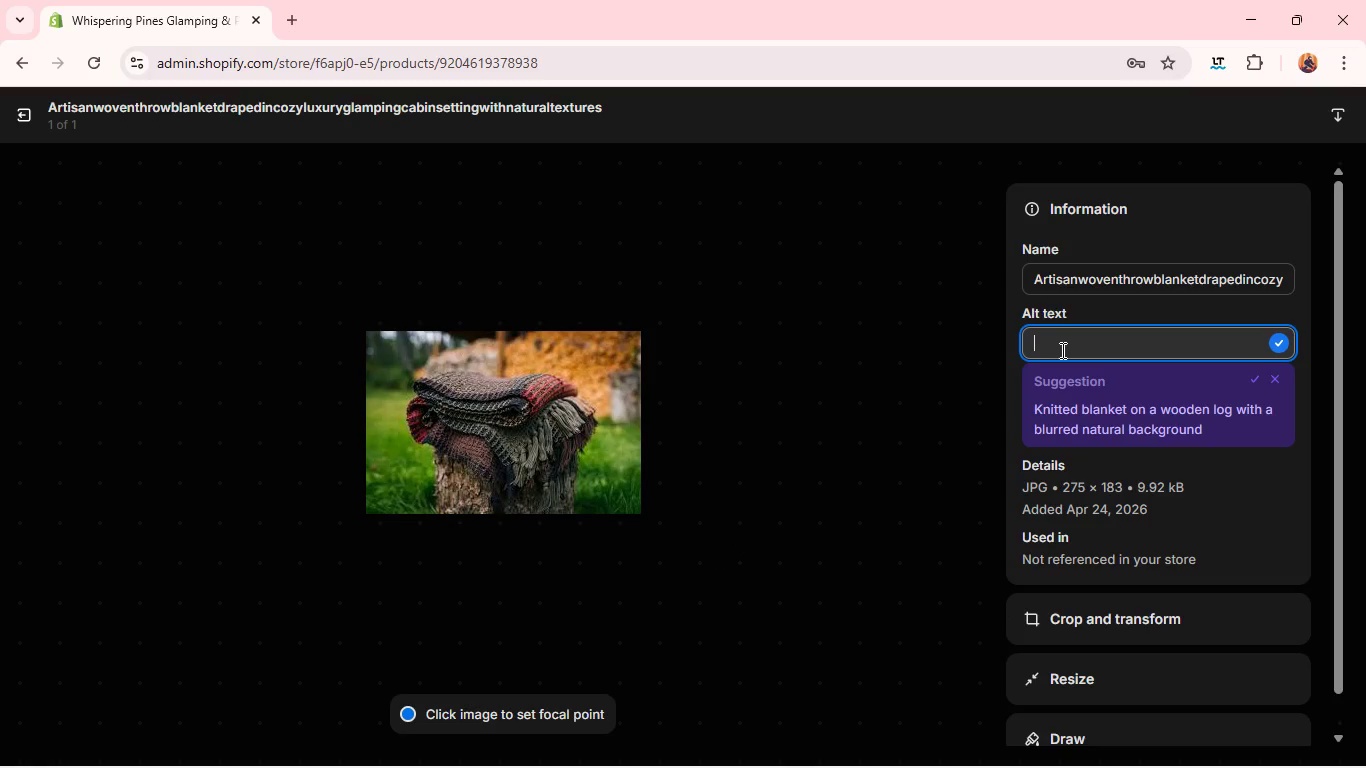 
type(ARTisan woven throw blanket draped in cozy luxury glamping cabin setting with natural r)
key(Backspace)
type(textures)
 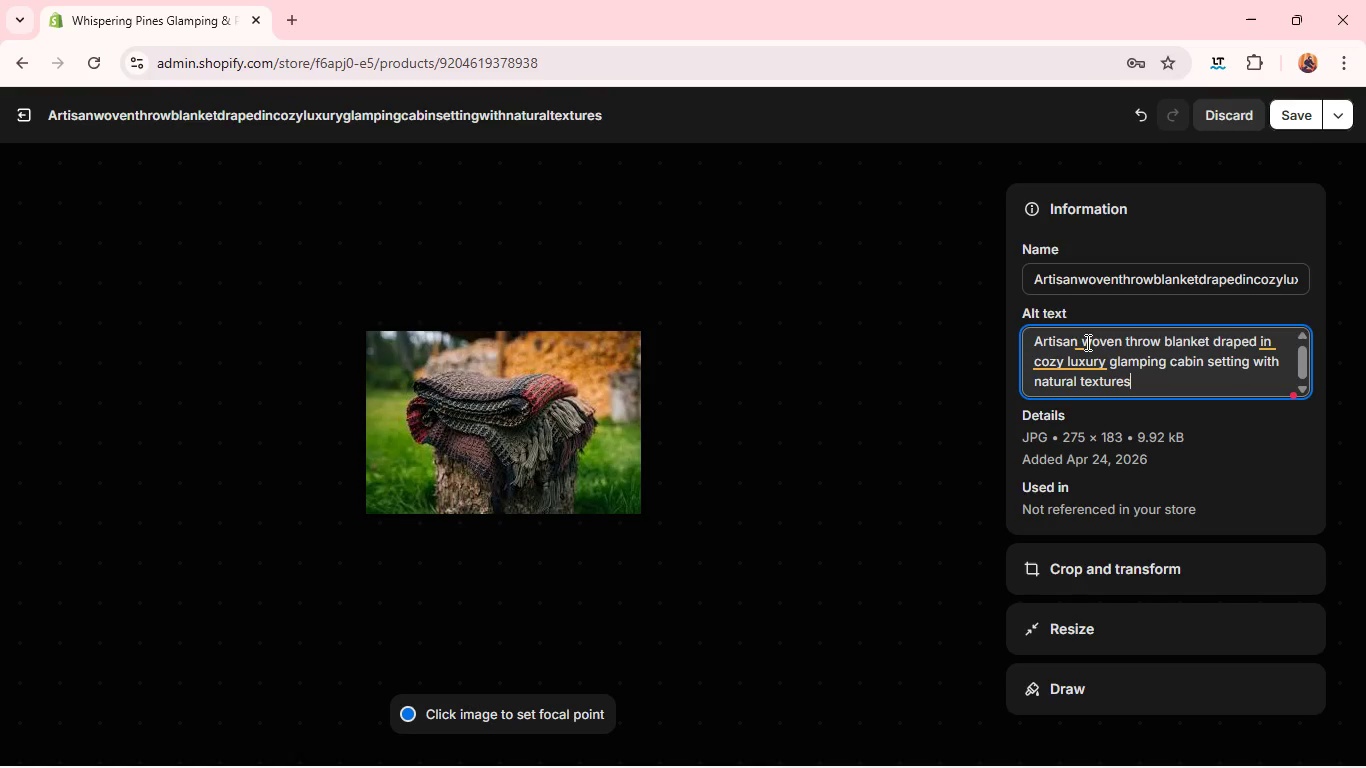 
double_click([1086, 342])
 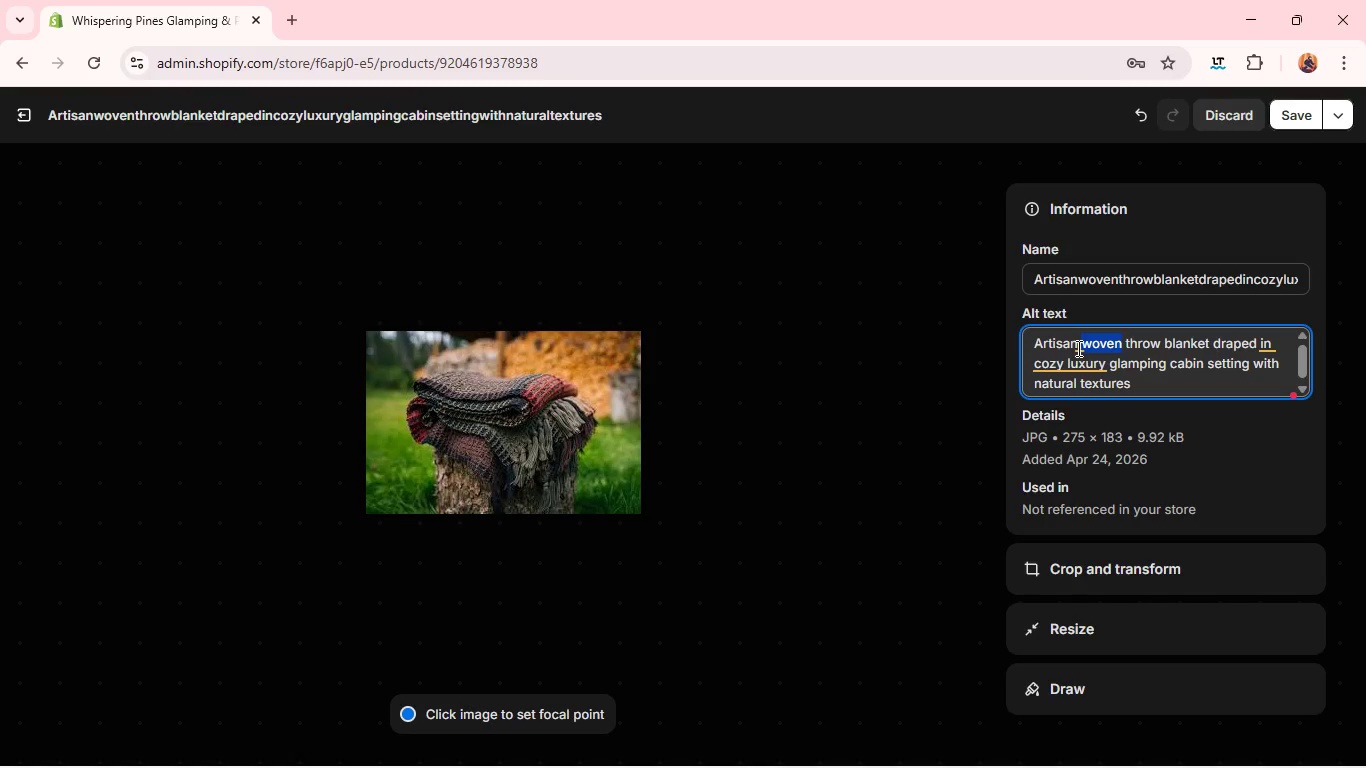 
left_click([1077, 348])
 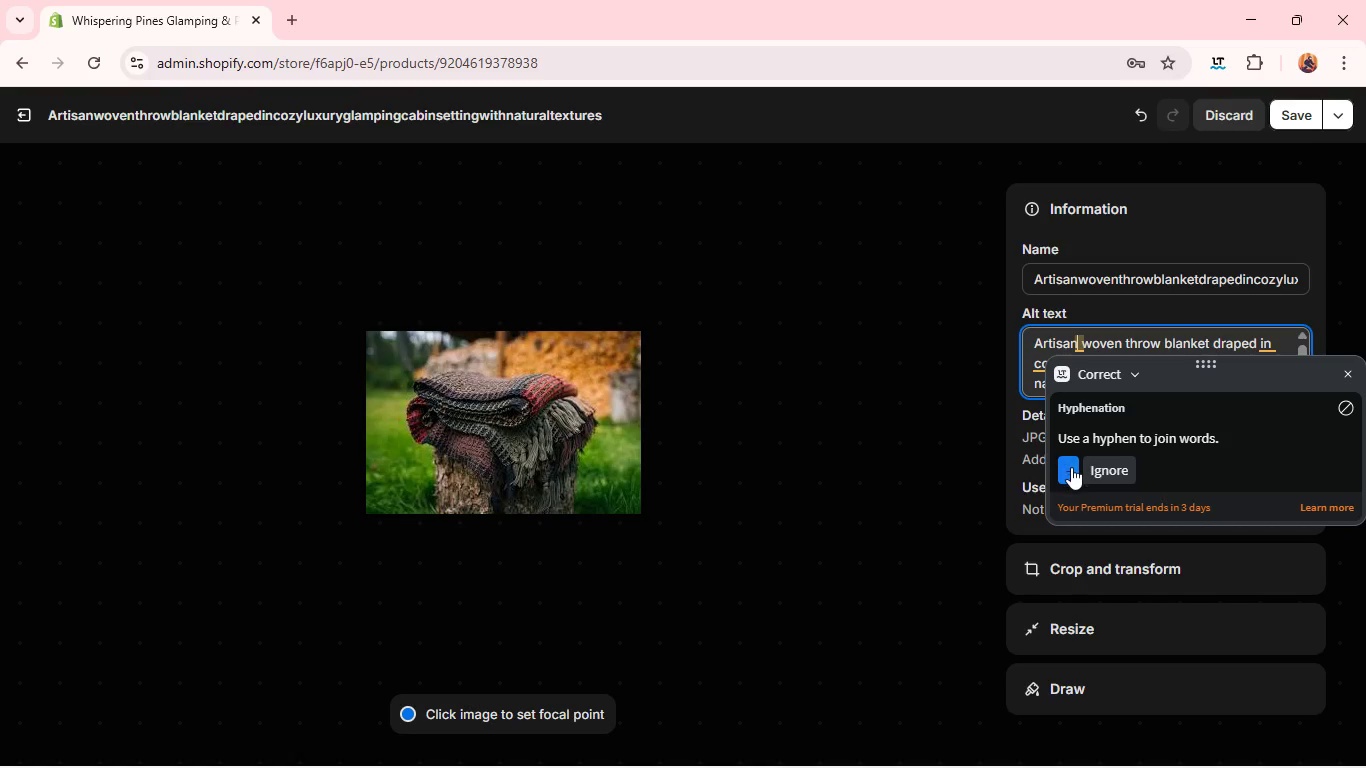 
left_click([1071, 467])
 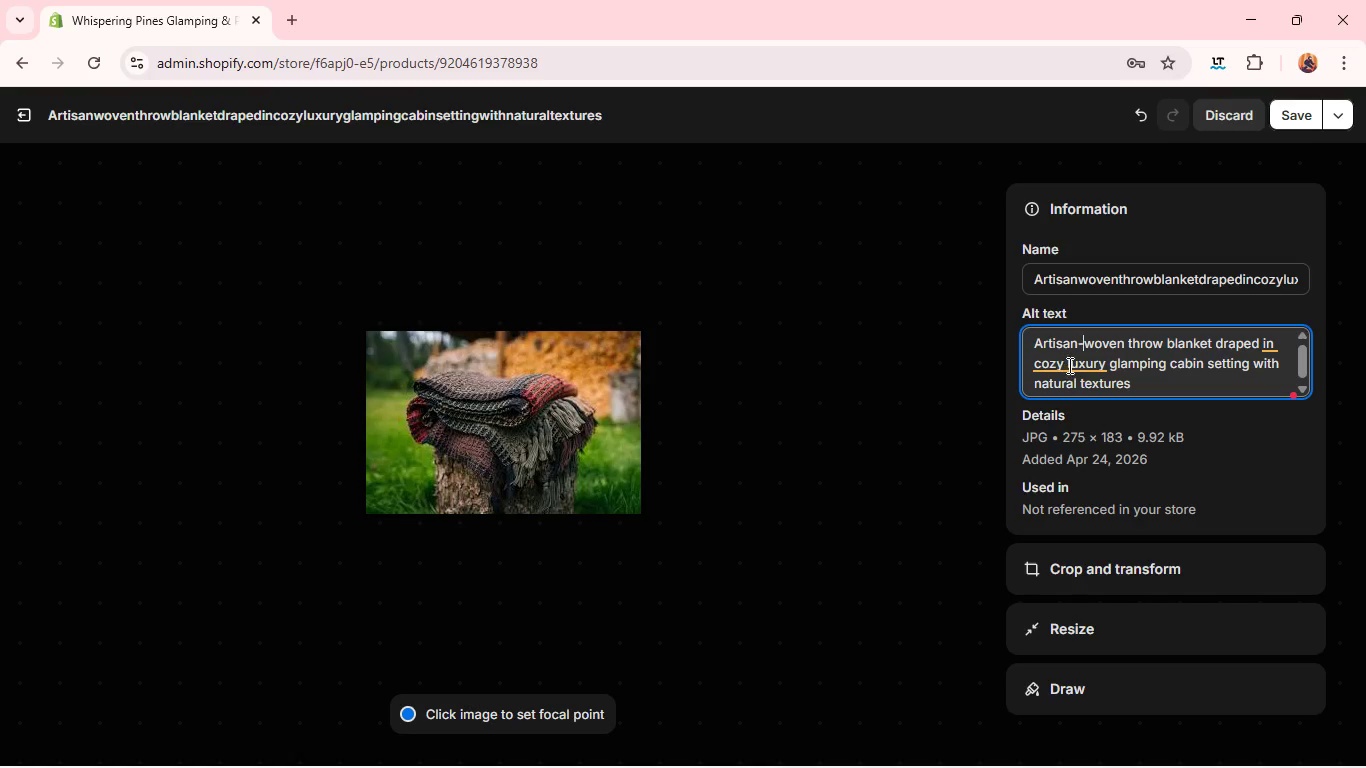 
left_click([1068, 365])
 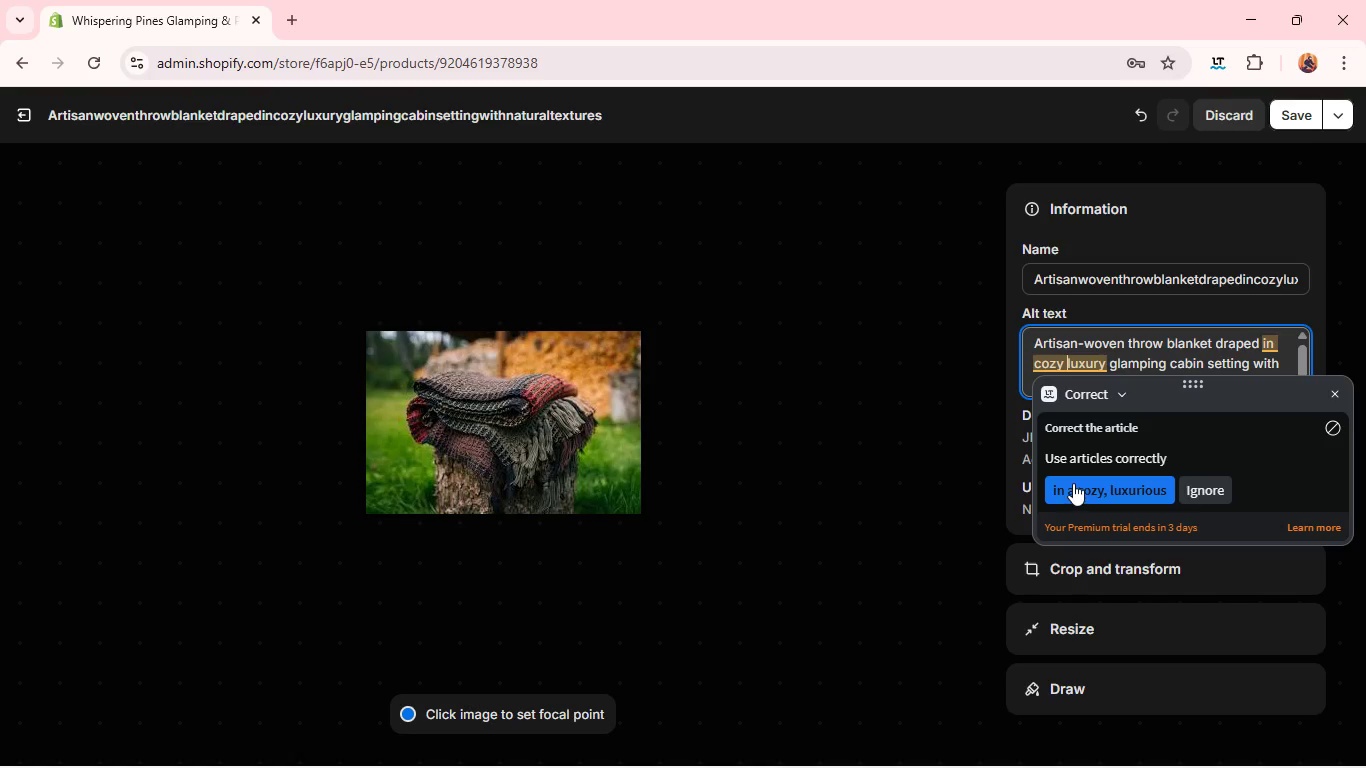 
left_click([1073, 483])
 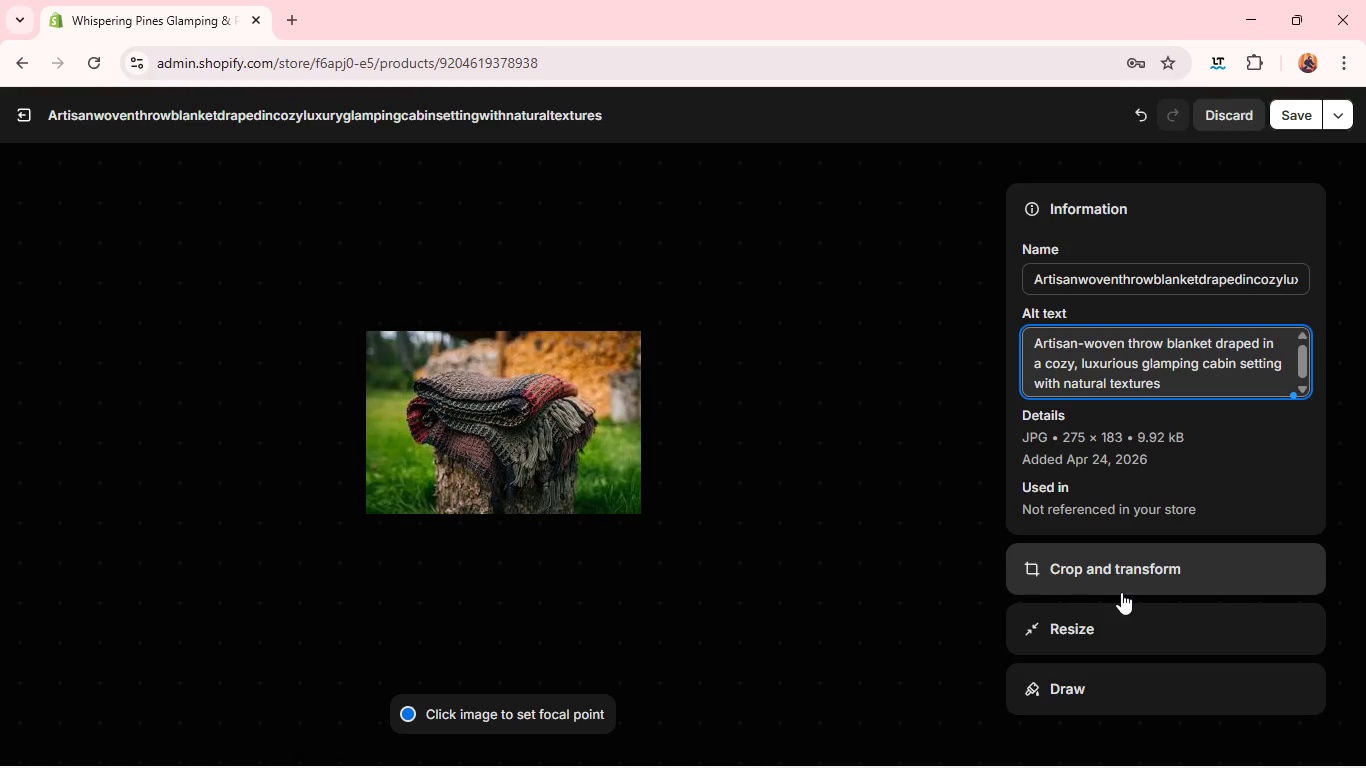 
left_click([1121, 592])
 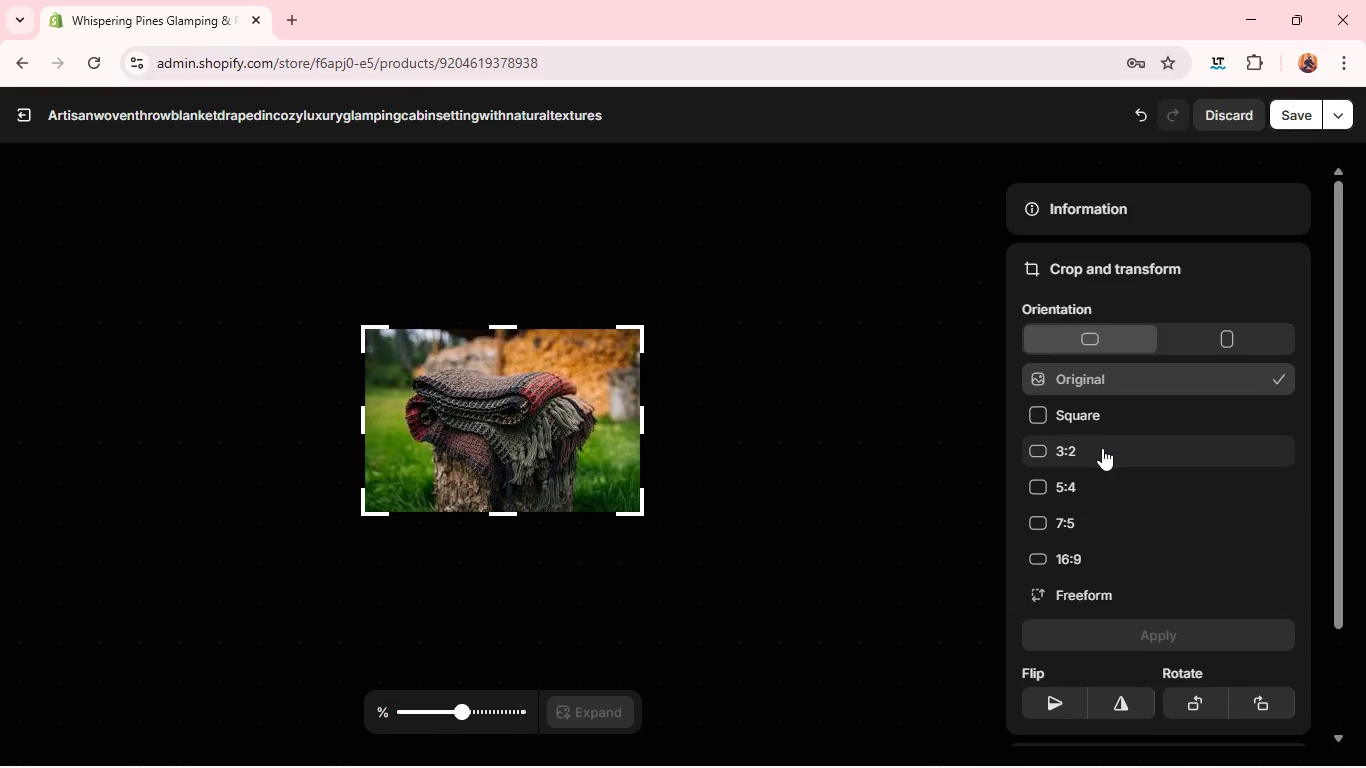 
left_click([1102, 448])
 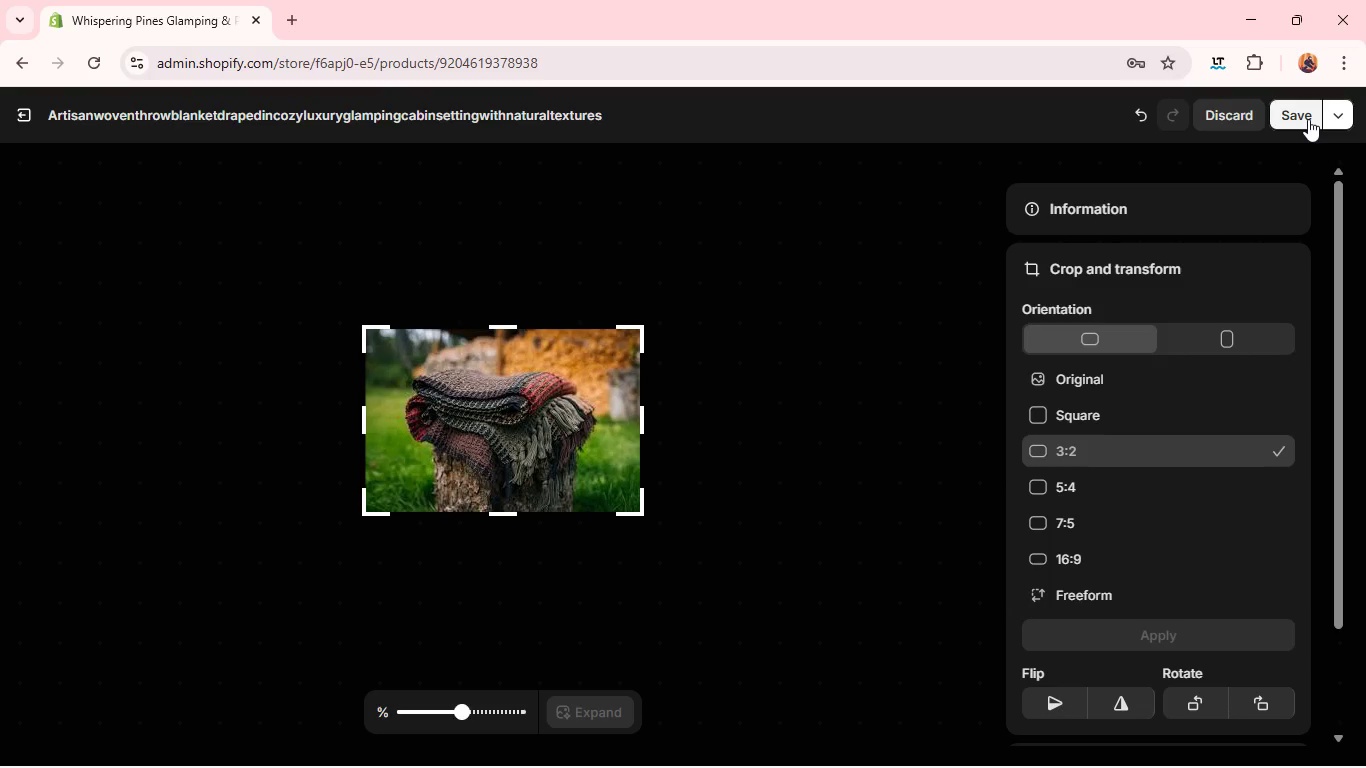 
left_click([1308, 119])
 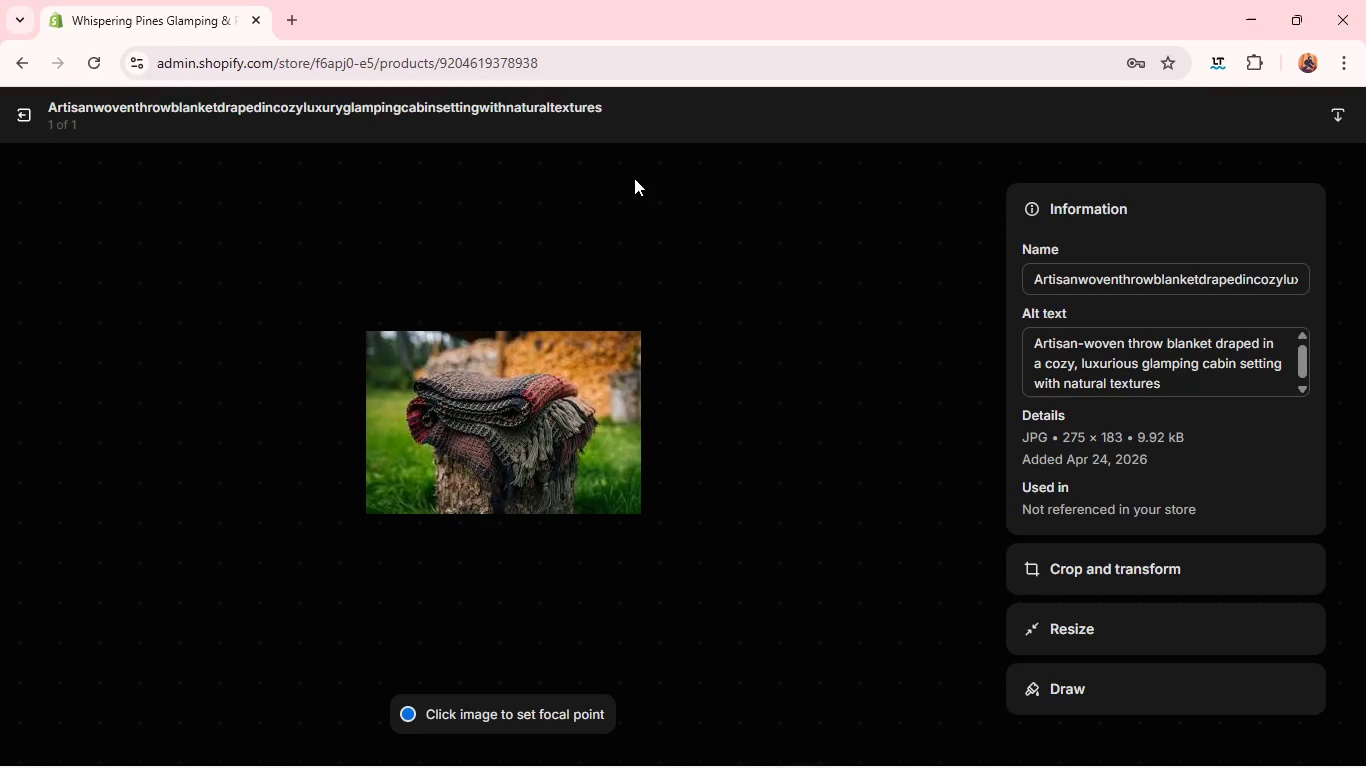 
wait(12.86)
 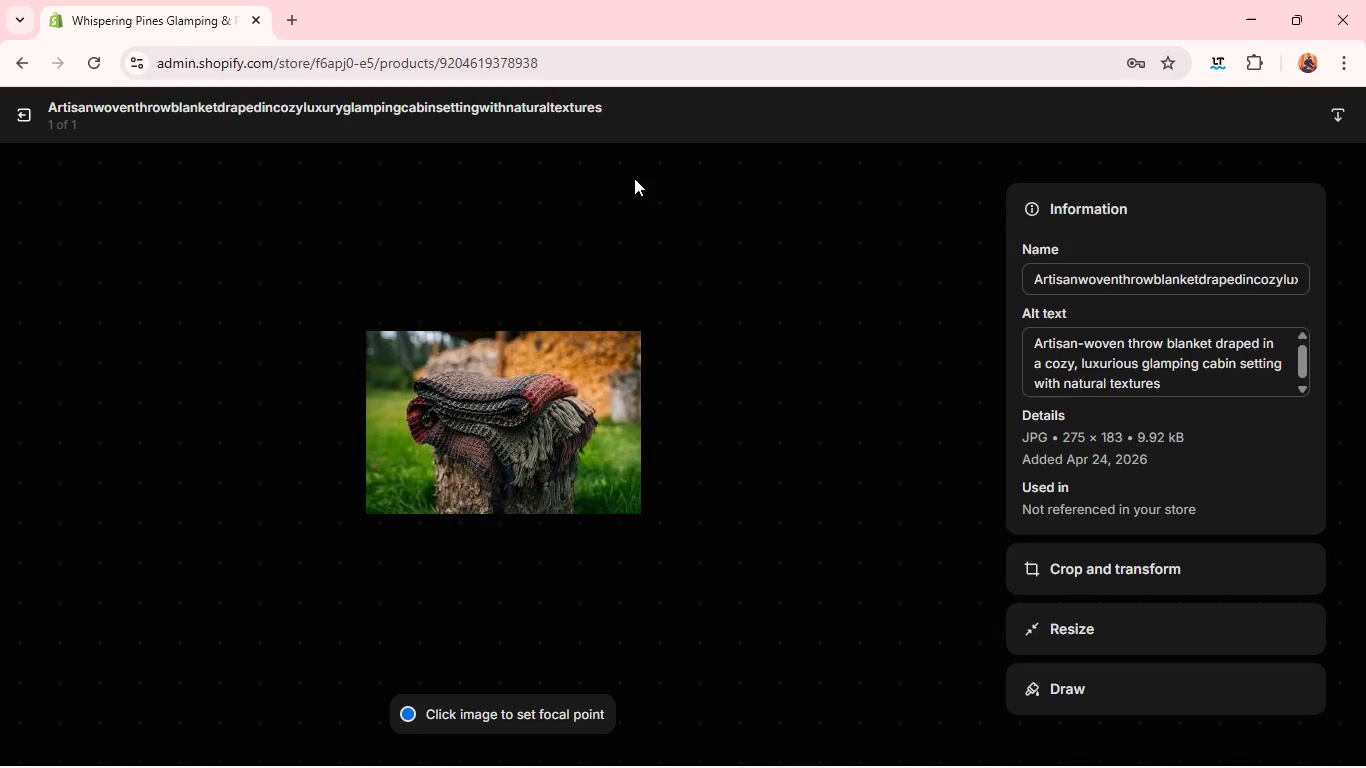 
left_click([22, 115])
 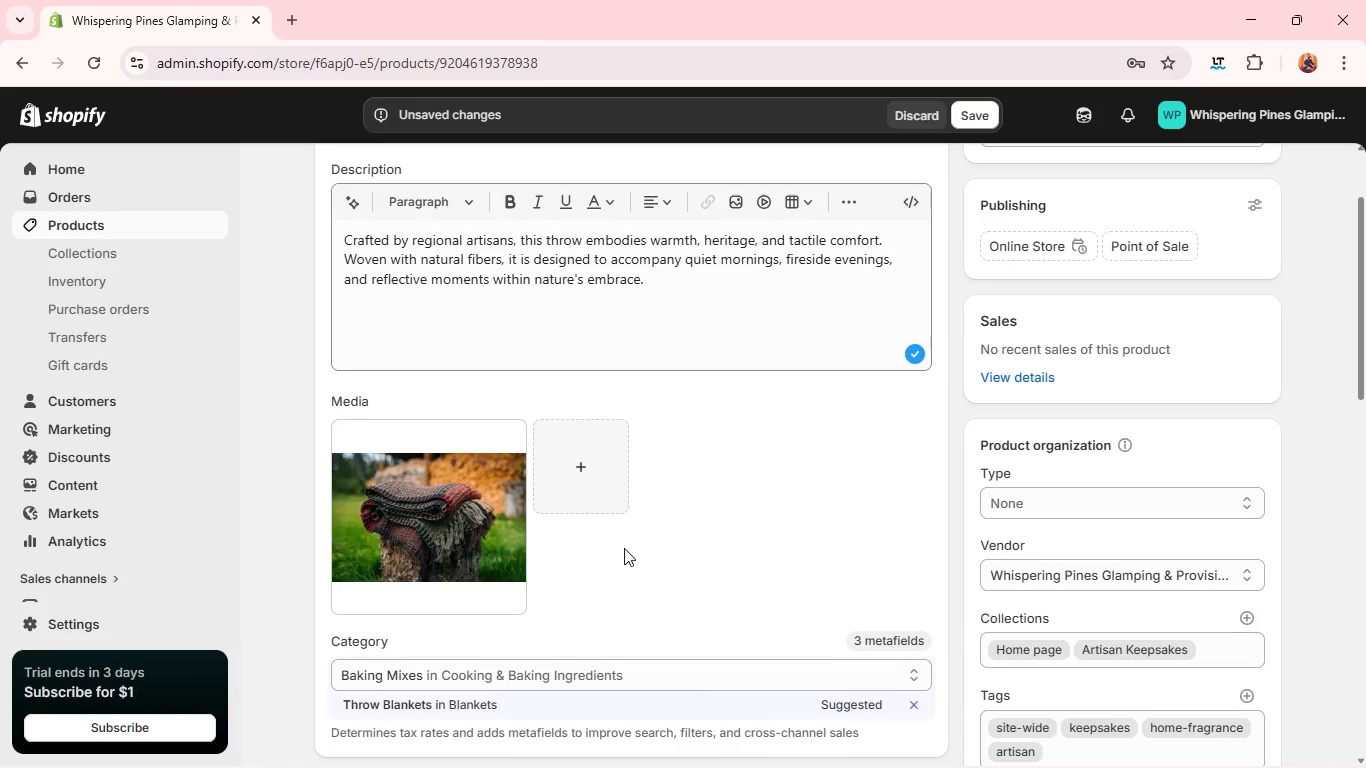 
wait(25.91)
 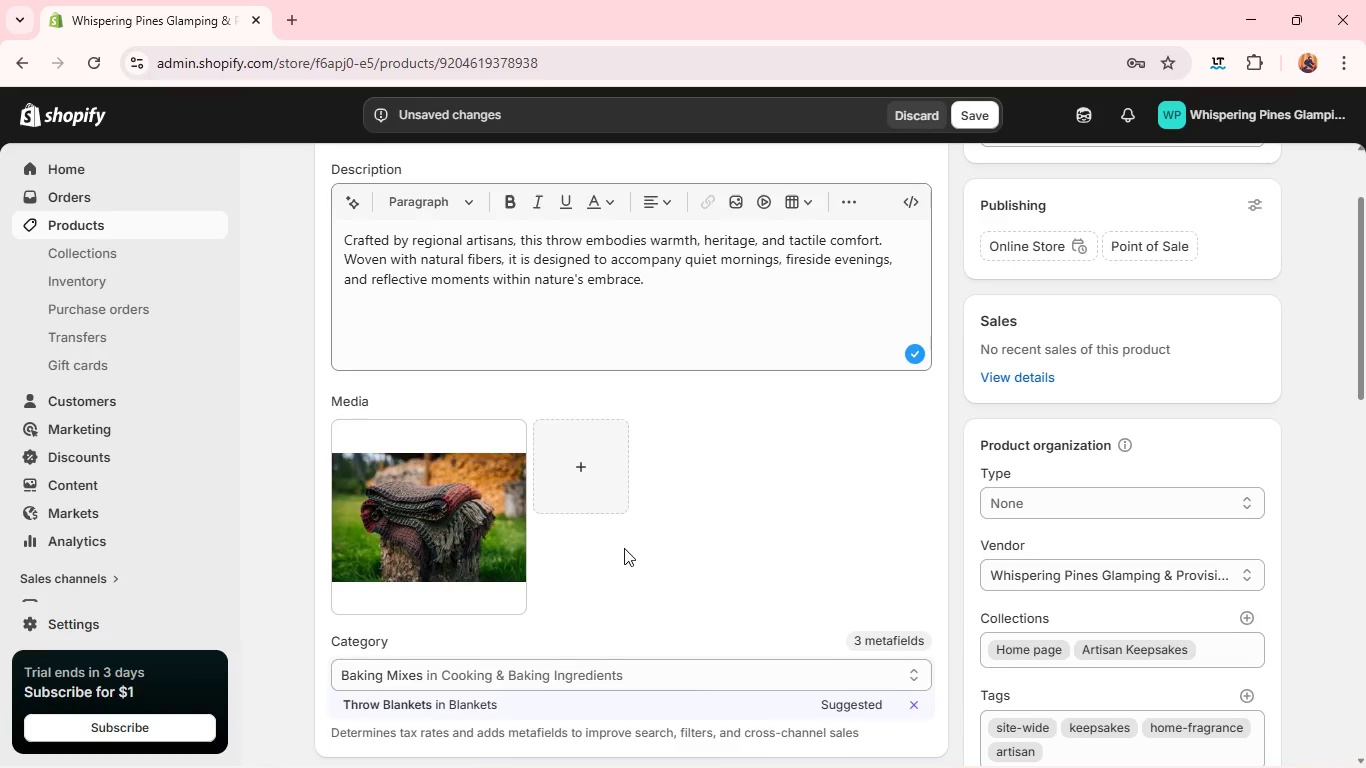 
left_click([537, 529])
 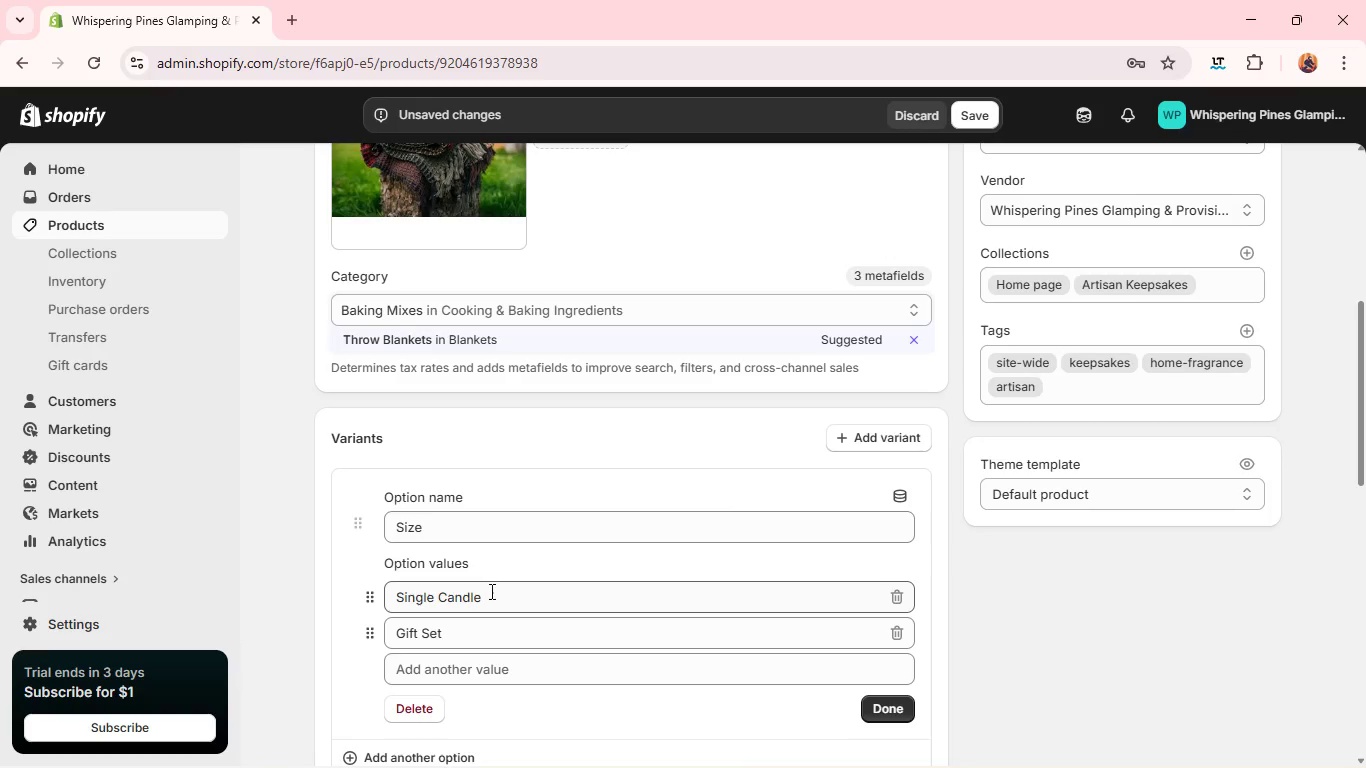 
double_click([489, 593])
 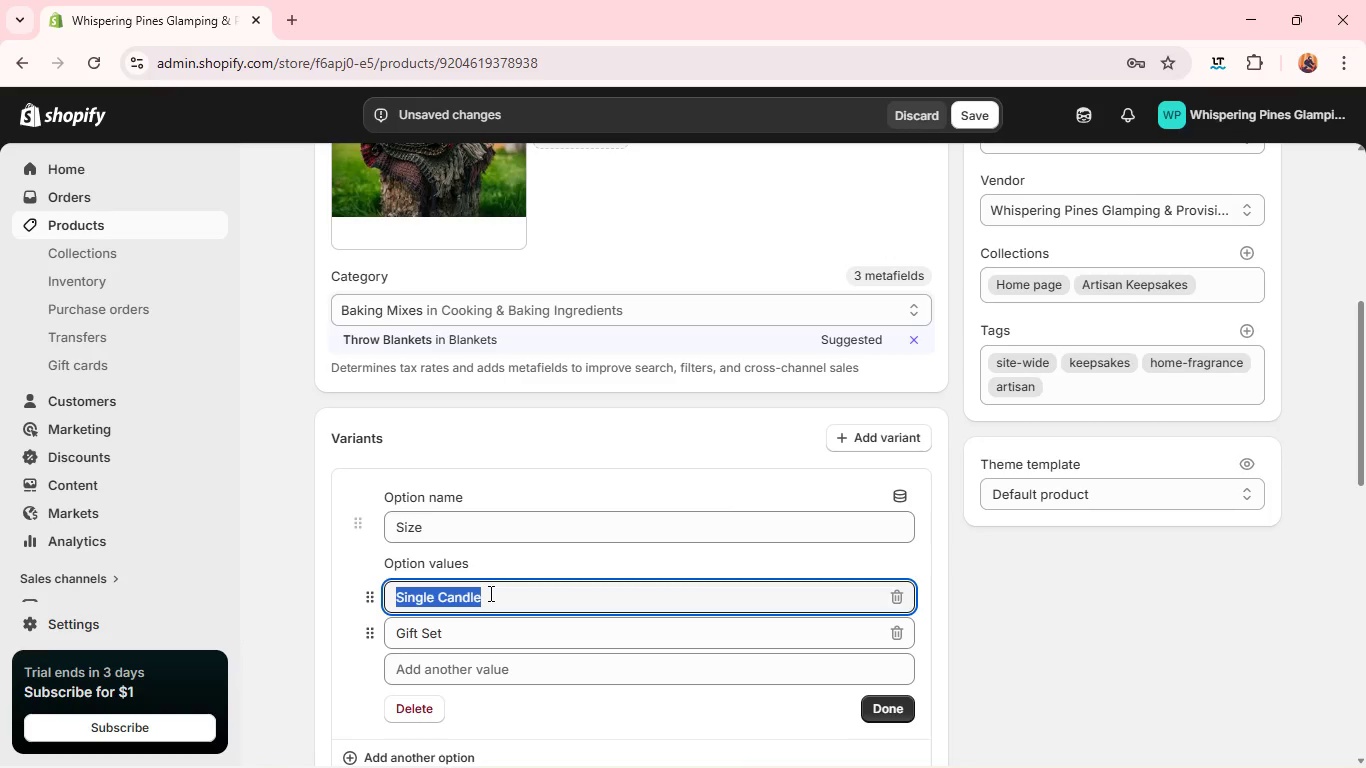 
triple_click([489, 593])
 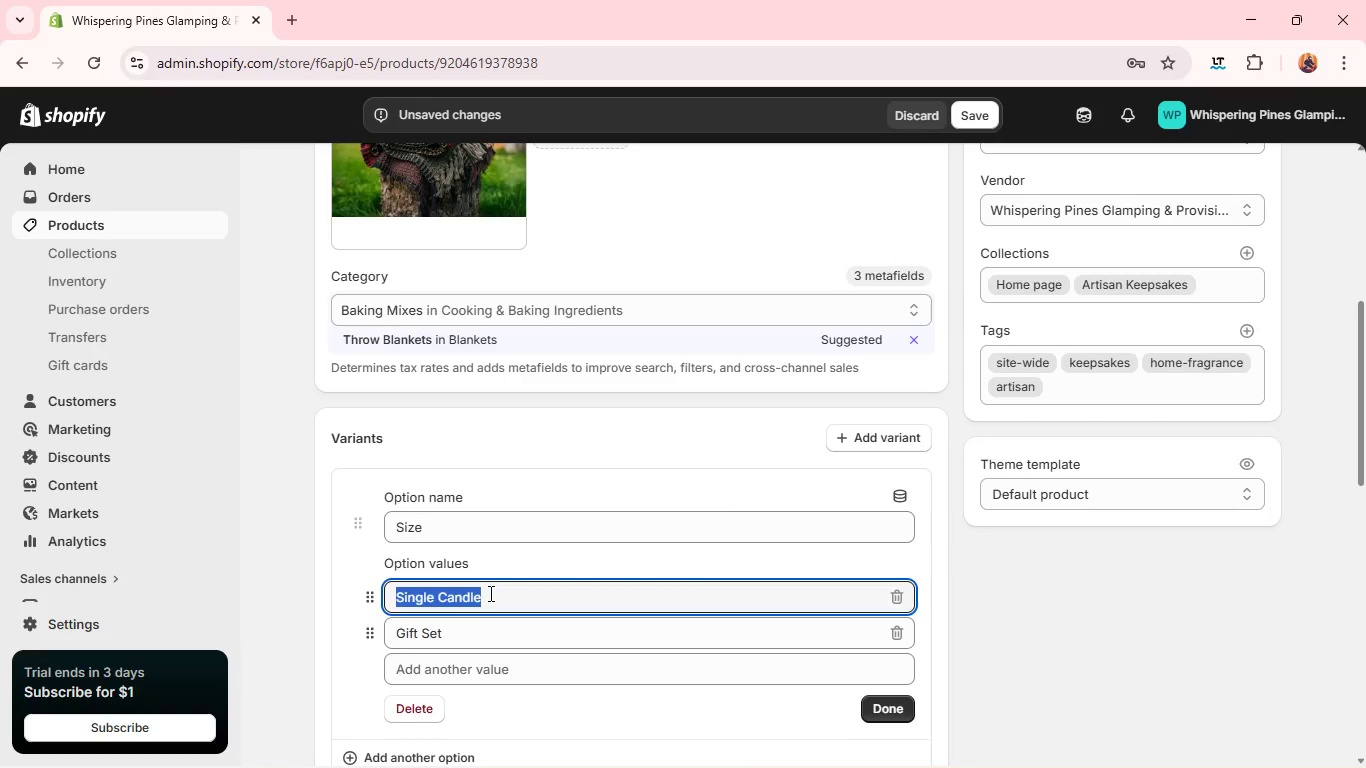 
type(Standard Size)
 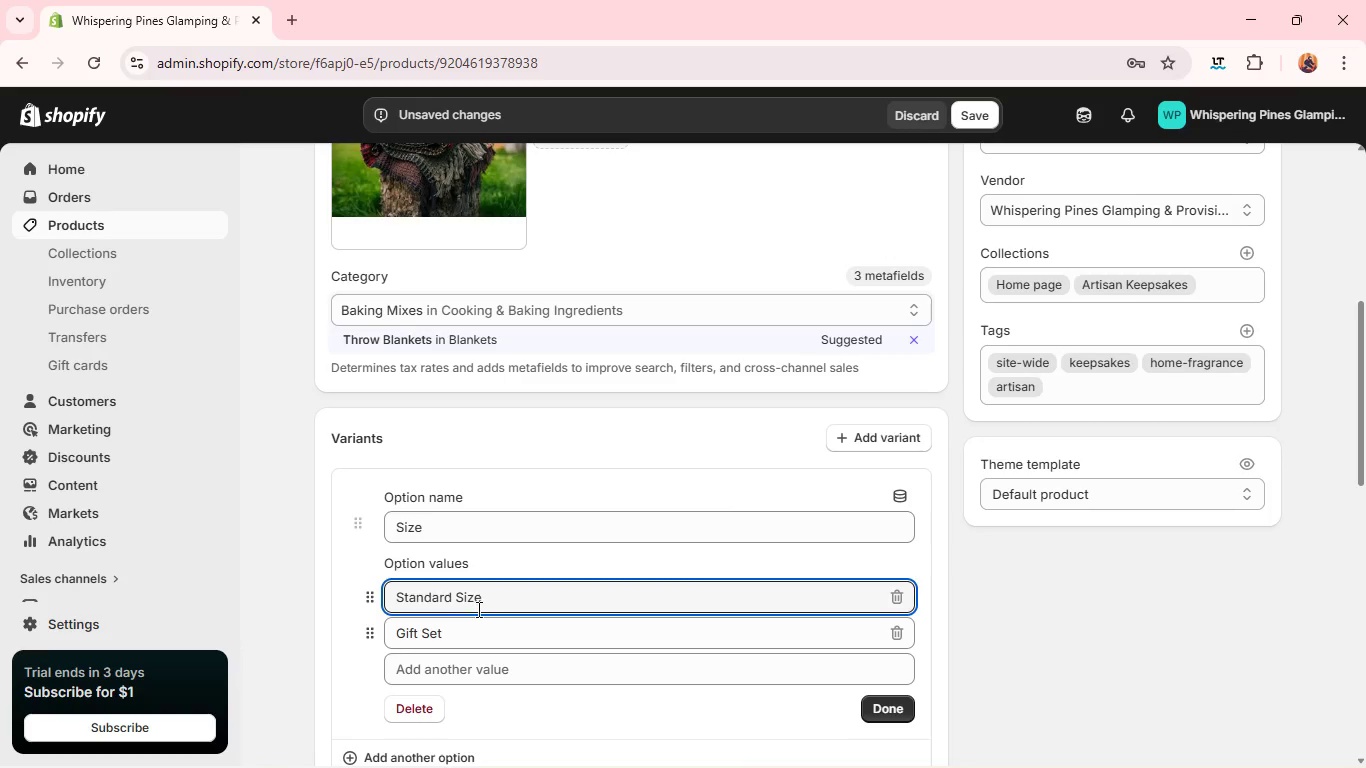 
double_click([476, 609])
 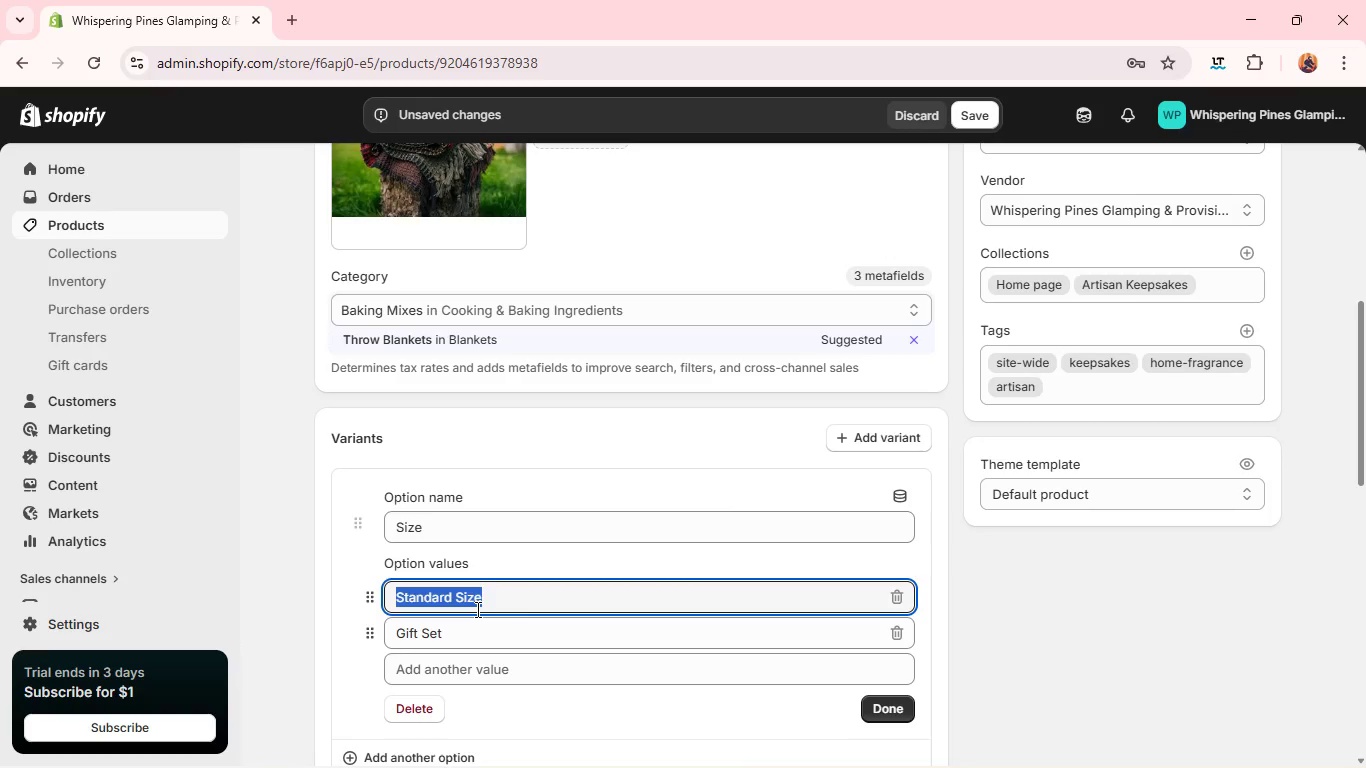 
triple_click([476, 609])
 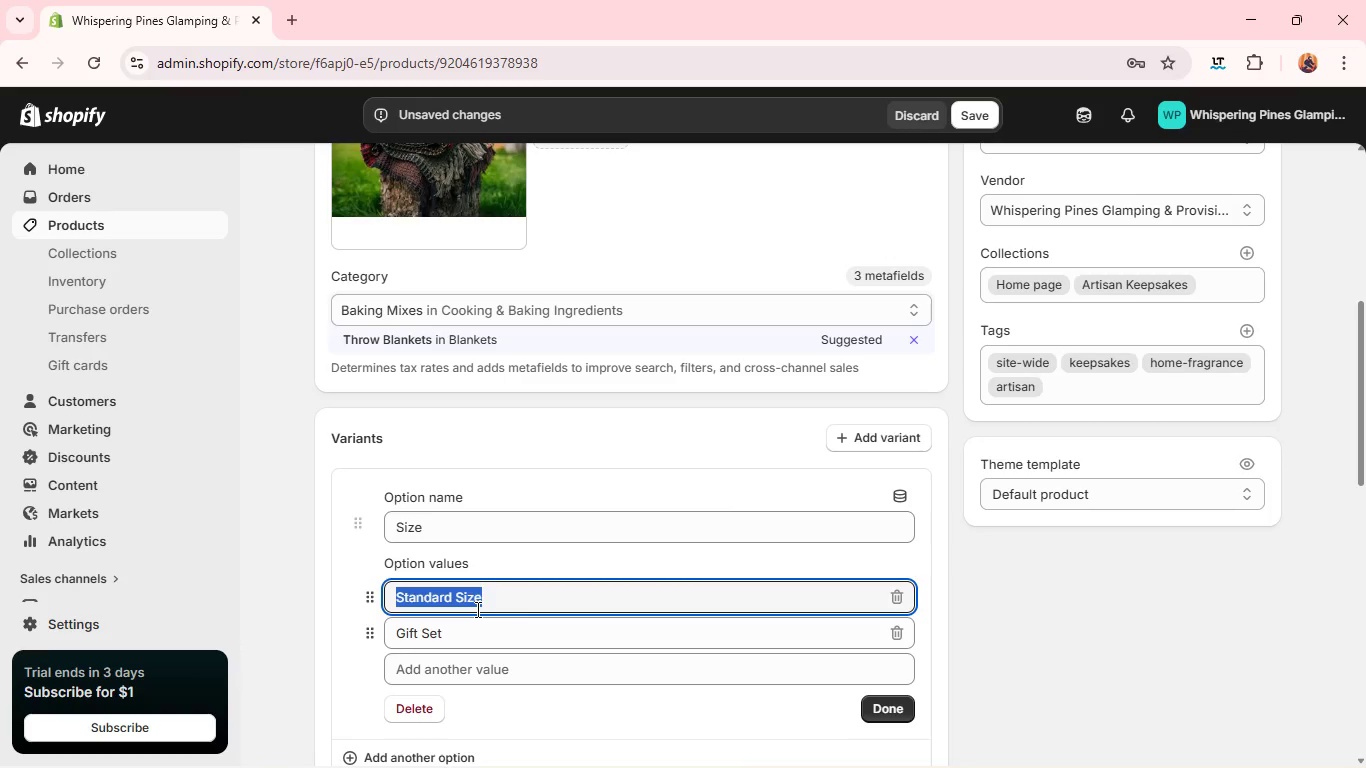 
hold_key(key=ShiftLeft, duration=0.78)
 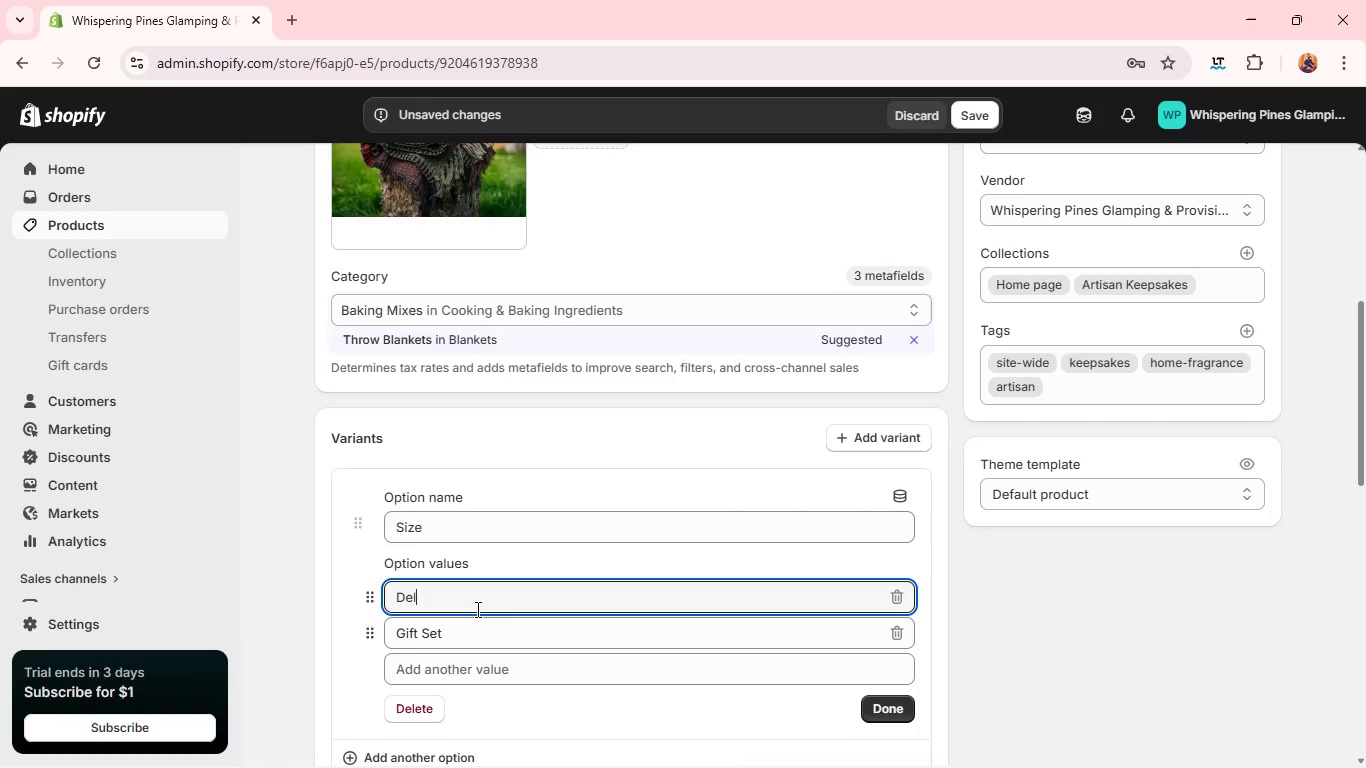 
type(deluxe )
 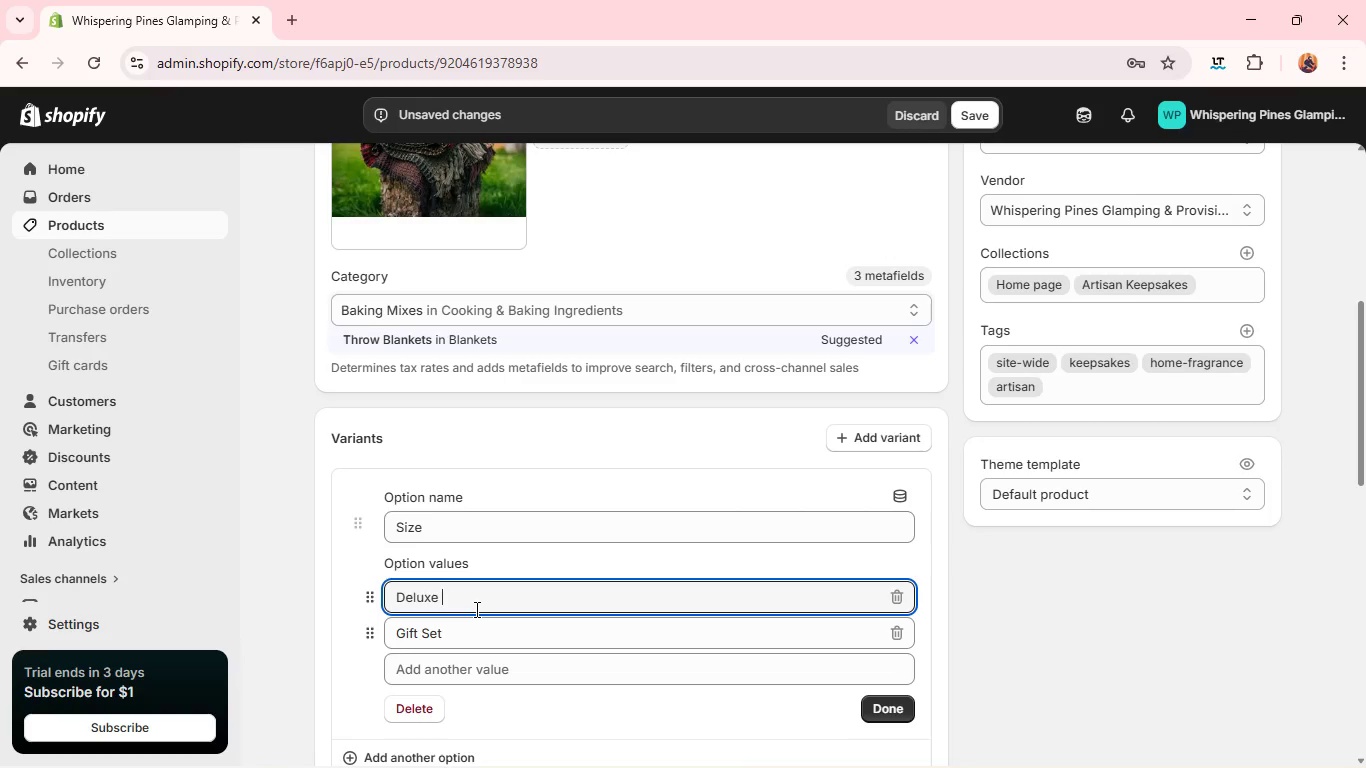 
double_click([475, 609])
 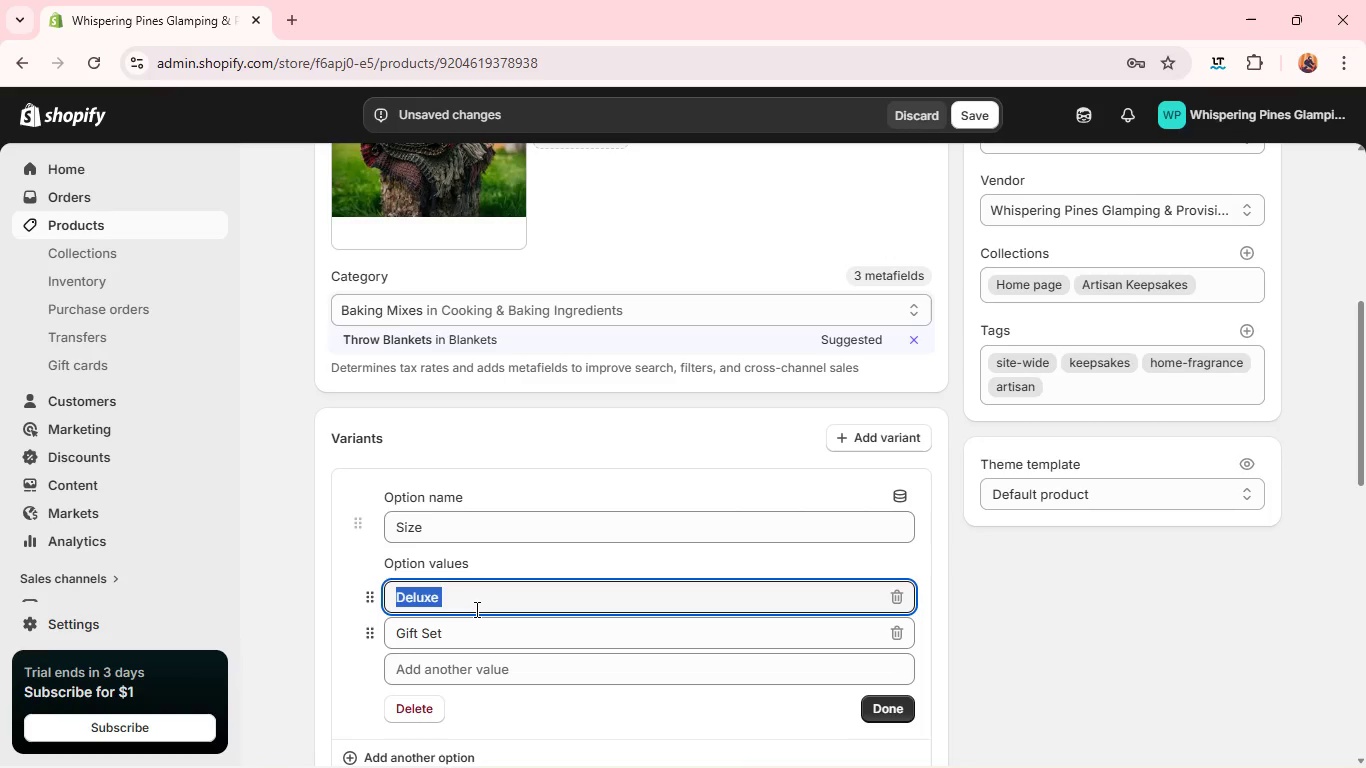 
triple_click([475, 609])
 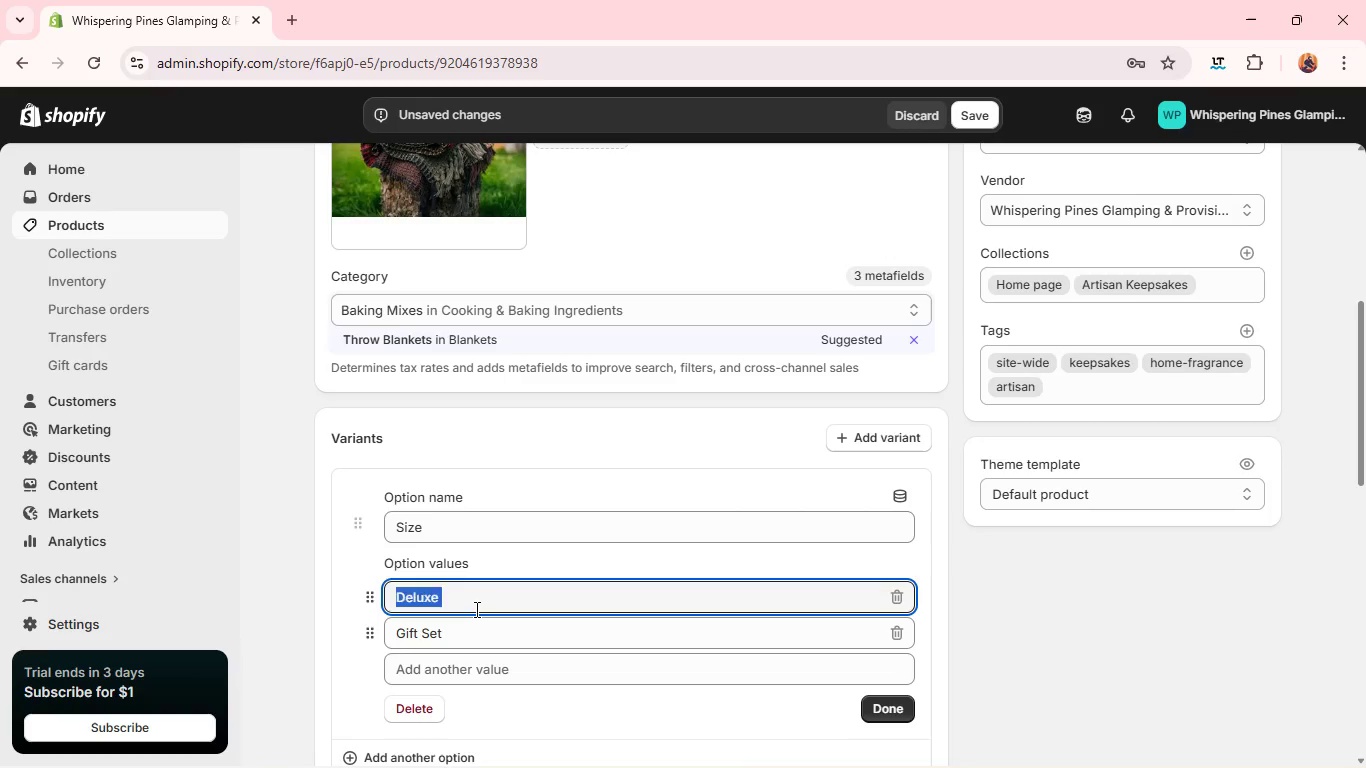 
type(Standard)
 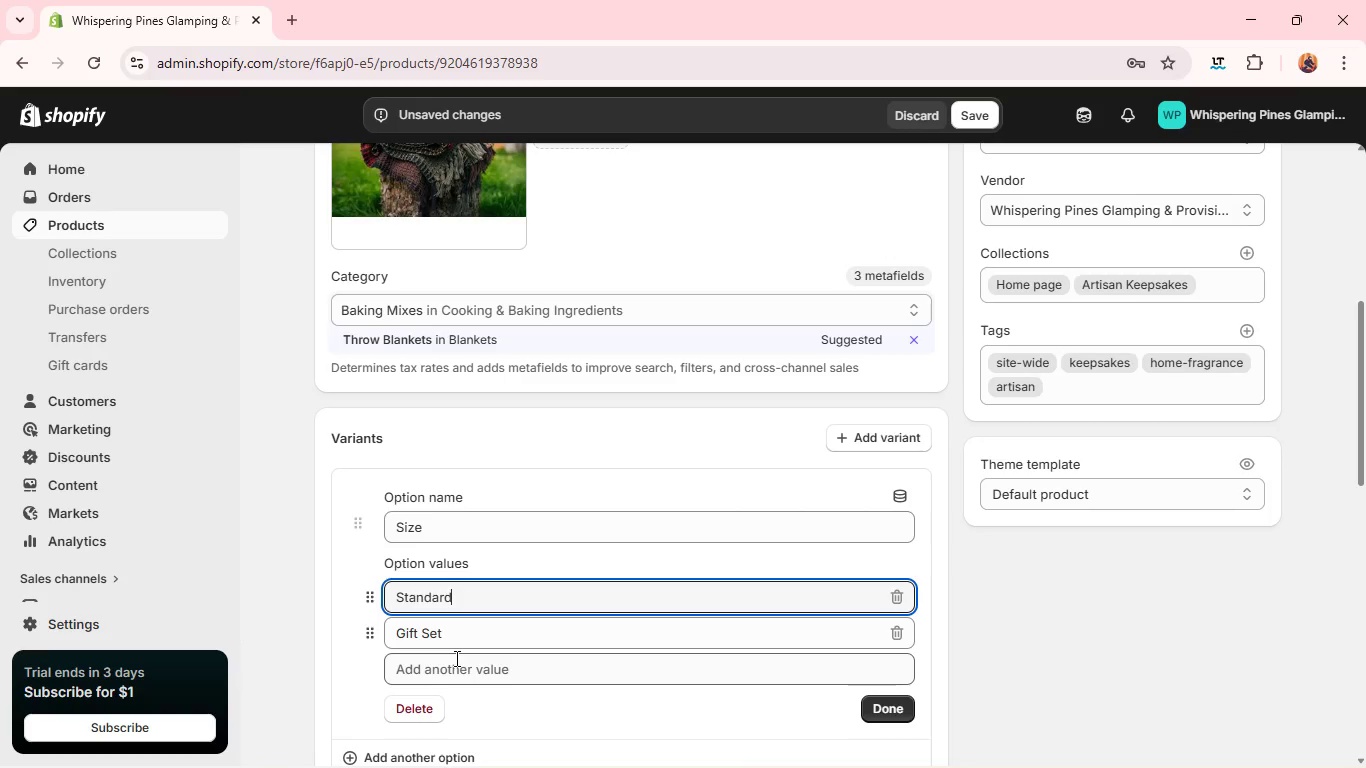 
left_click([455, 658])
 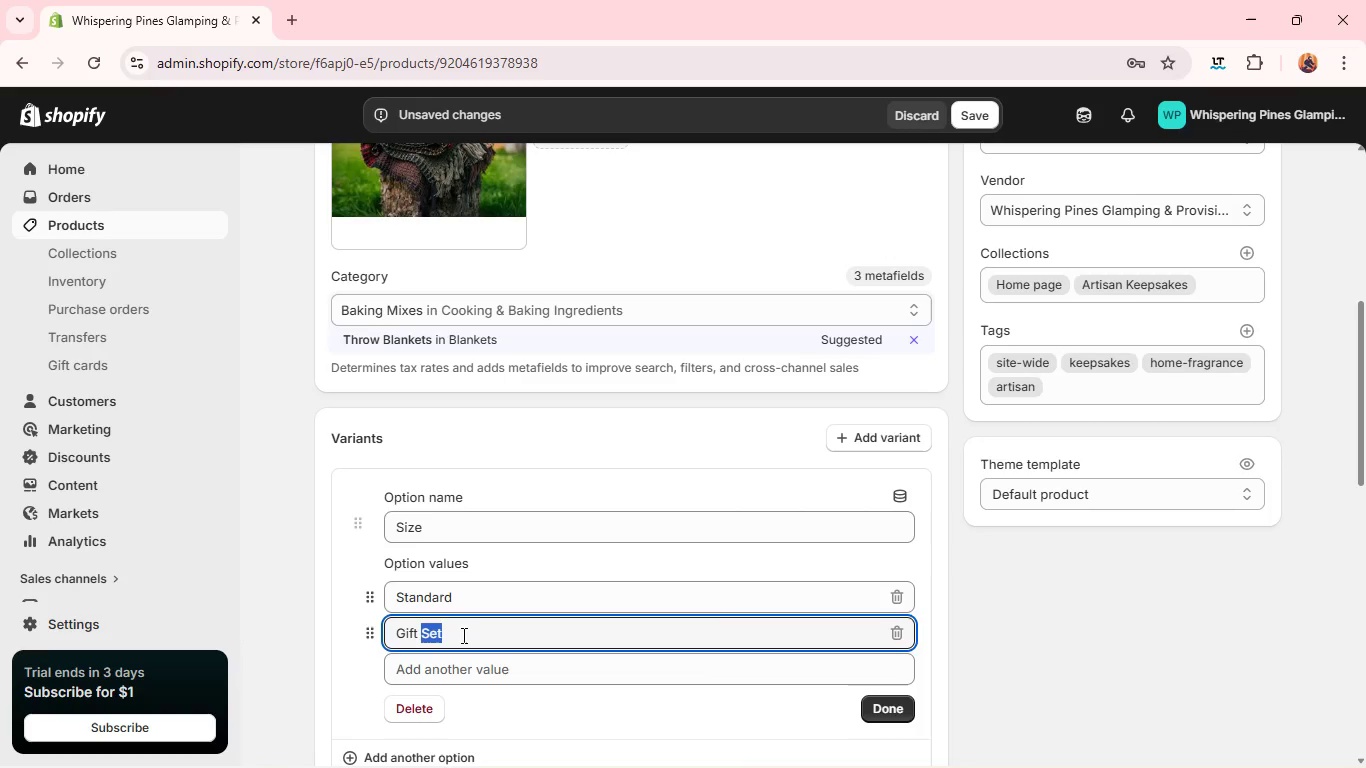 
double_click([462, 635])
 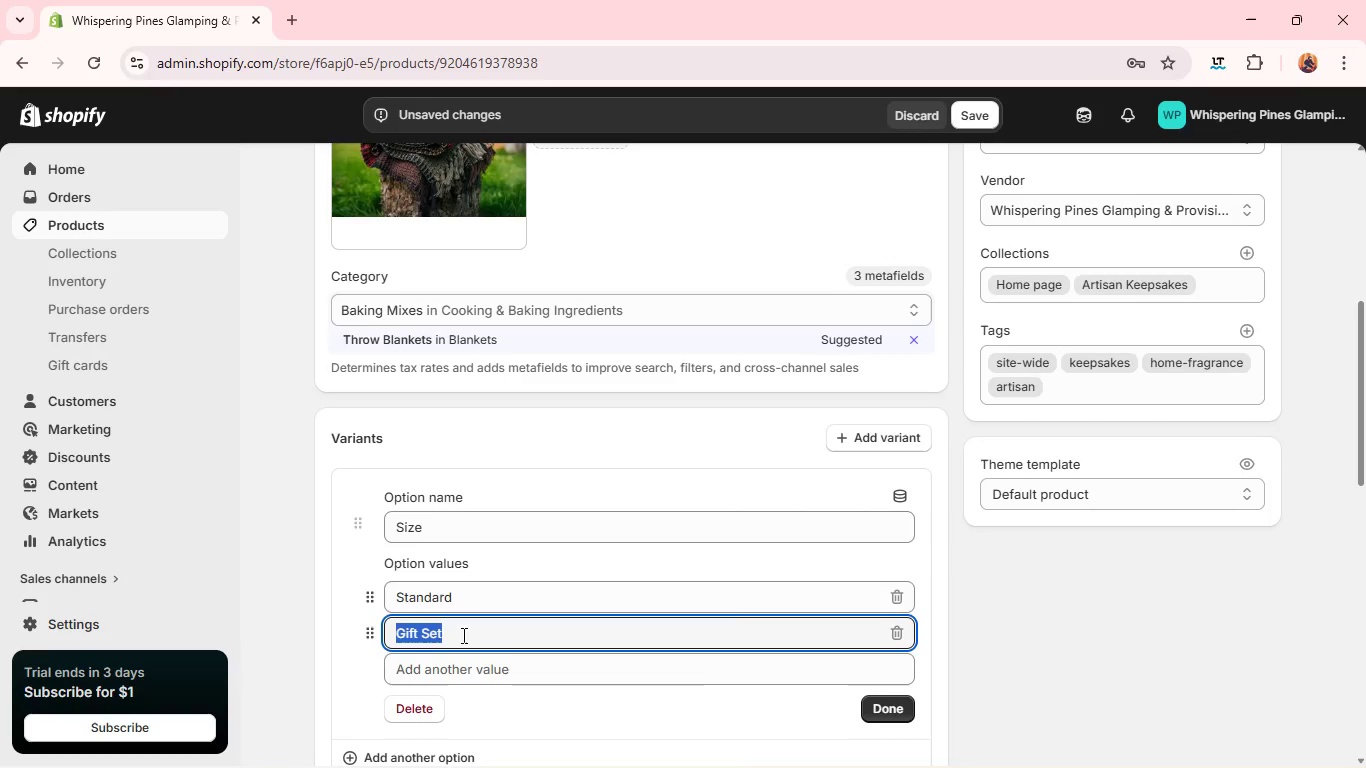 
triple_click([462, 635])
 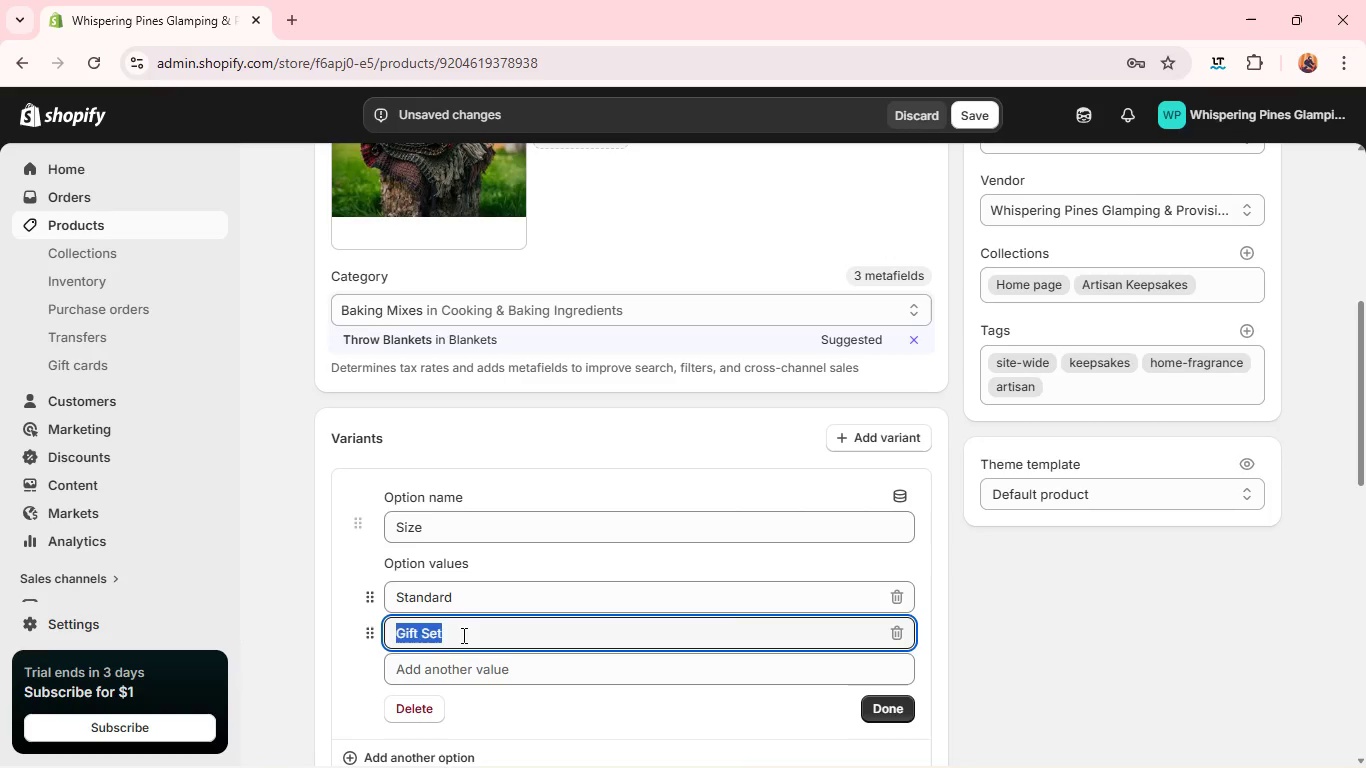 
hold_key(key=ShiftLeft, duration=0.44)
 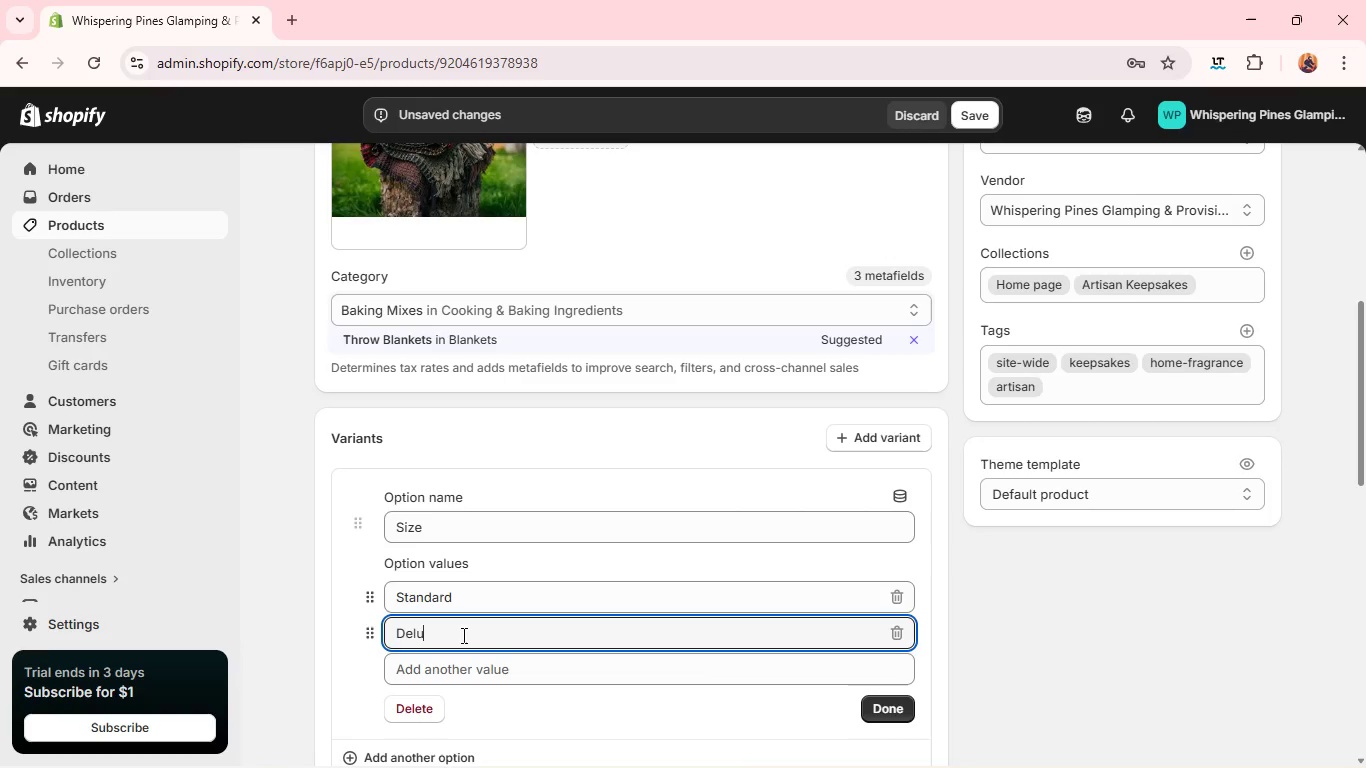 
type(deluxe)
 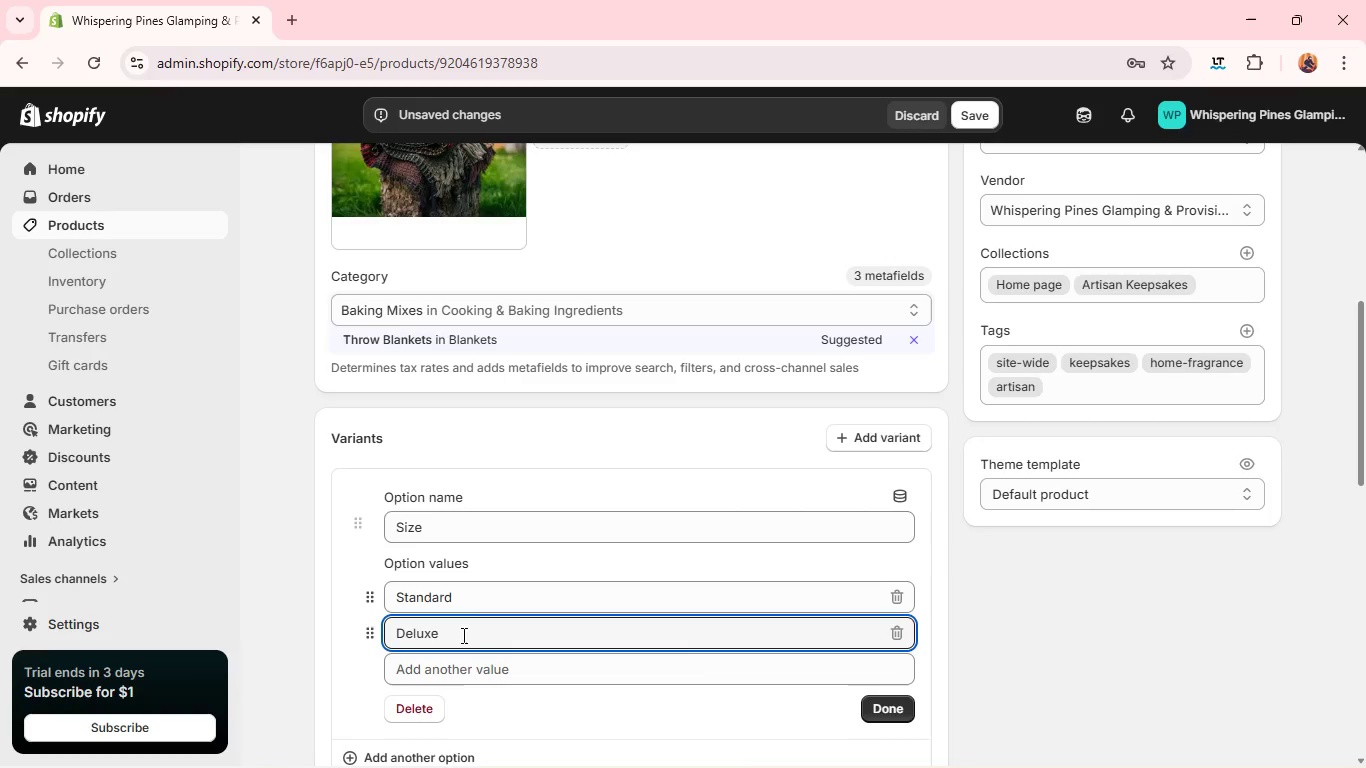 
wait(8.55)
 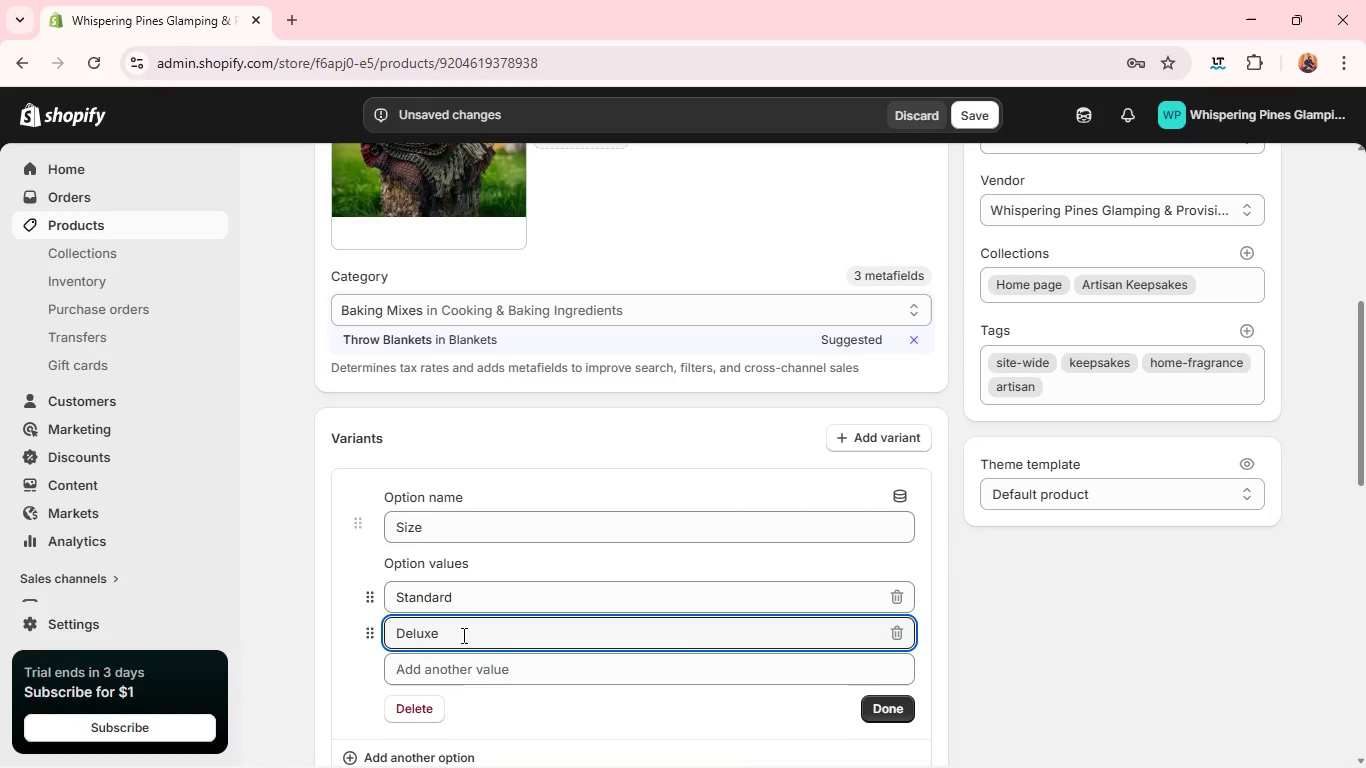 
left_click([873, 570])
 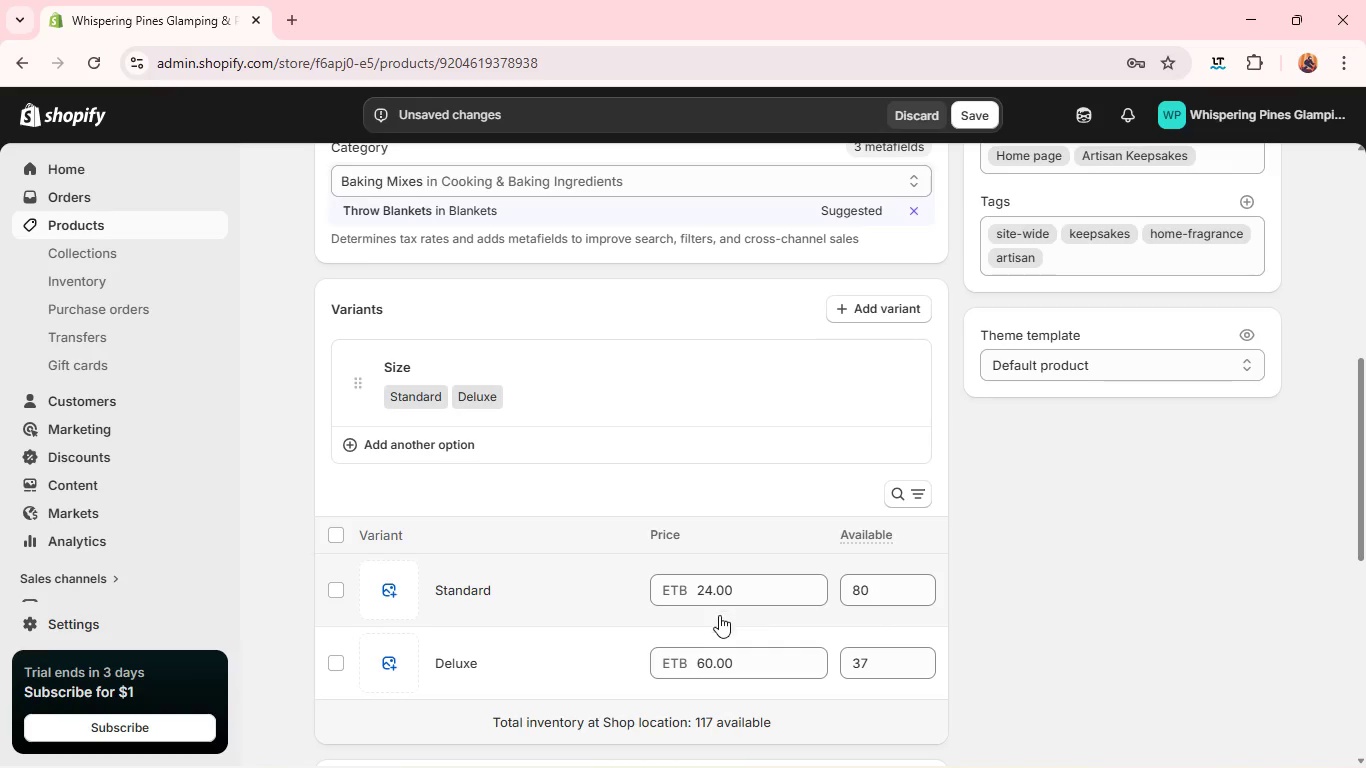 
wait(7.11)
 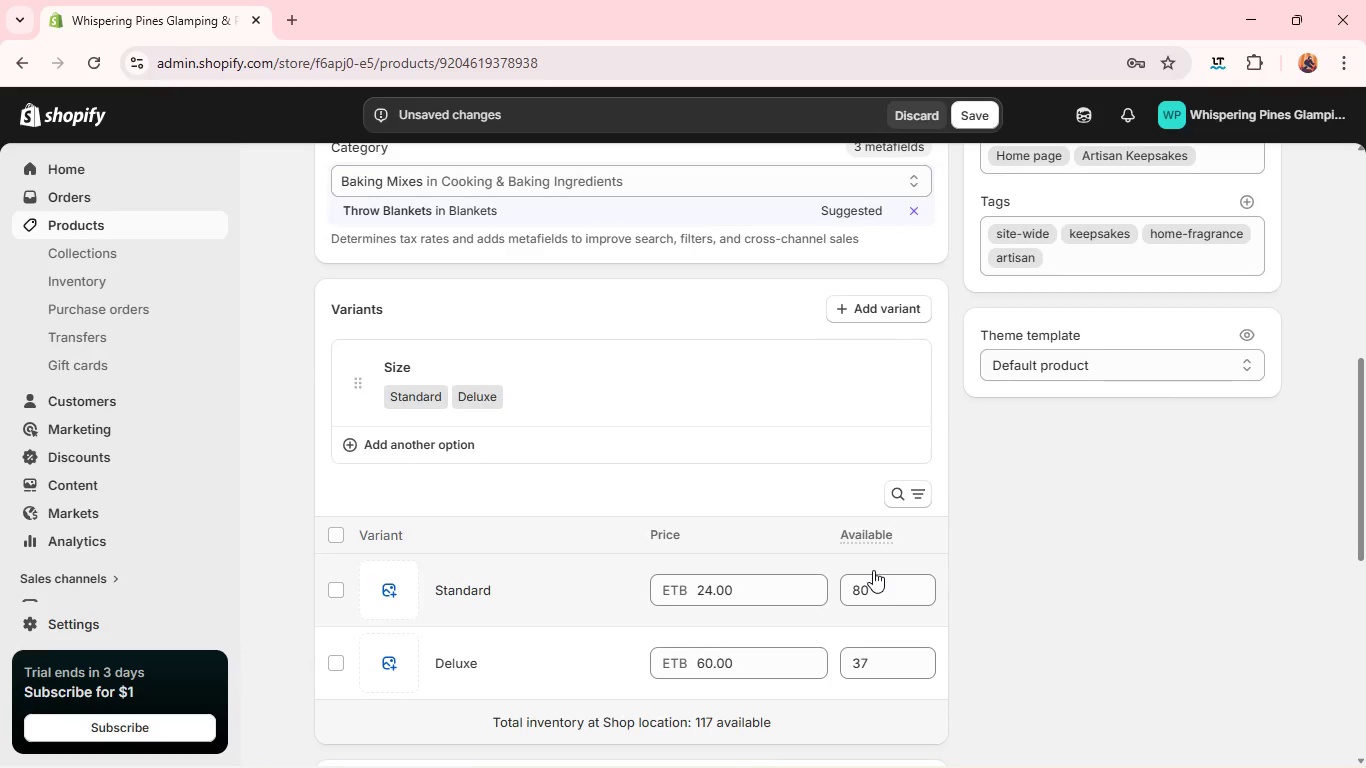 
double_click([710, 597])
 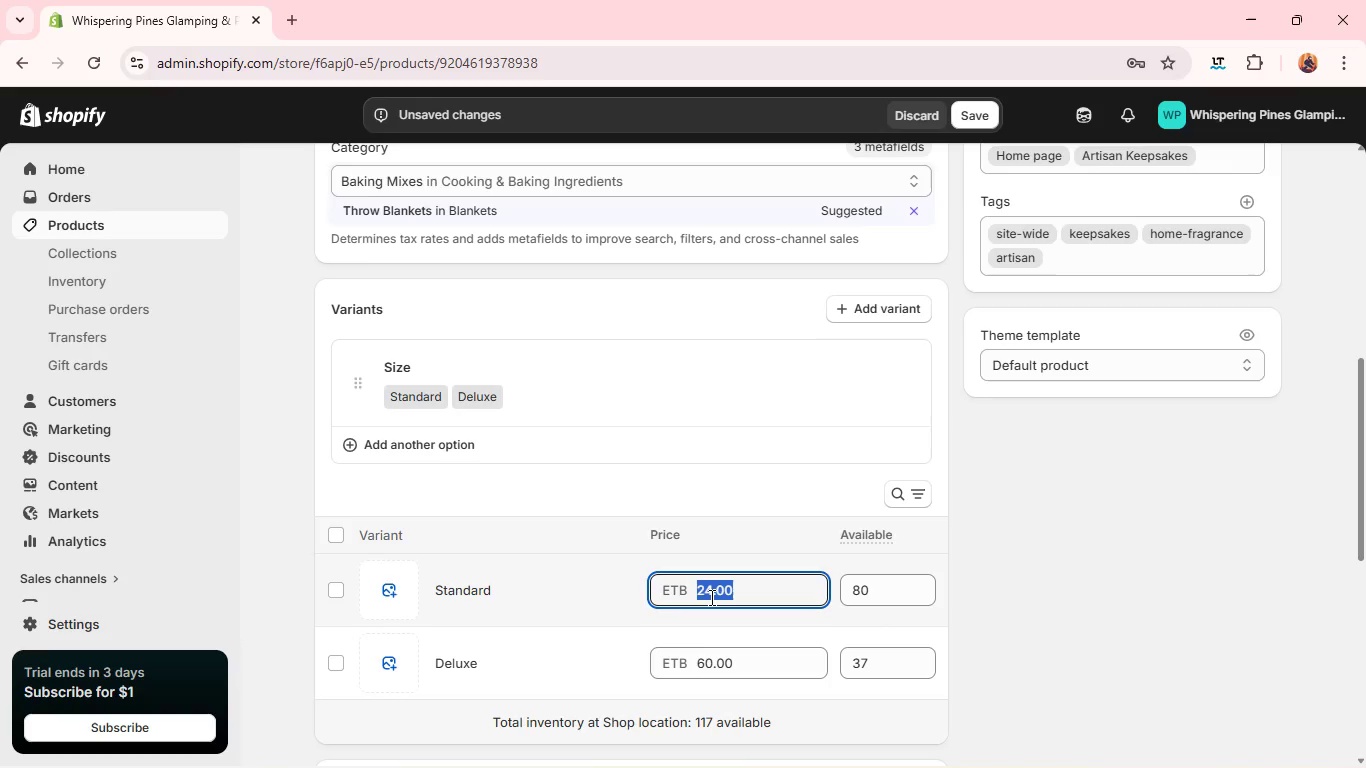 
triple_click([710, 597])
 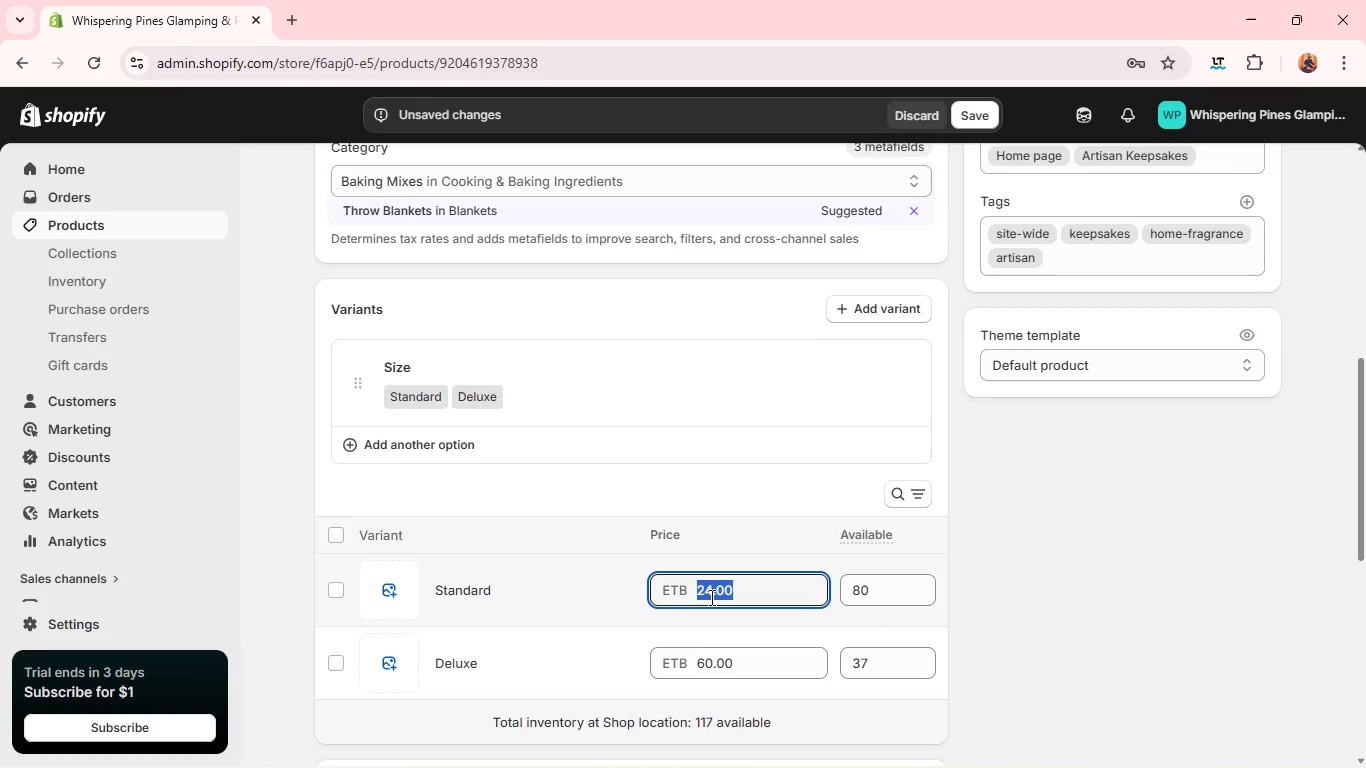 
type(85)
 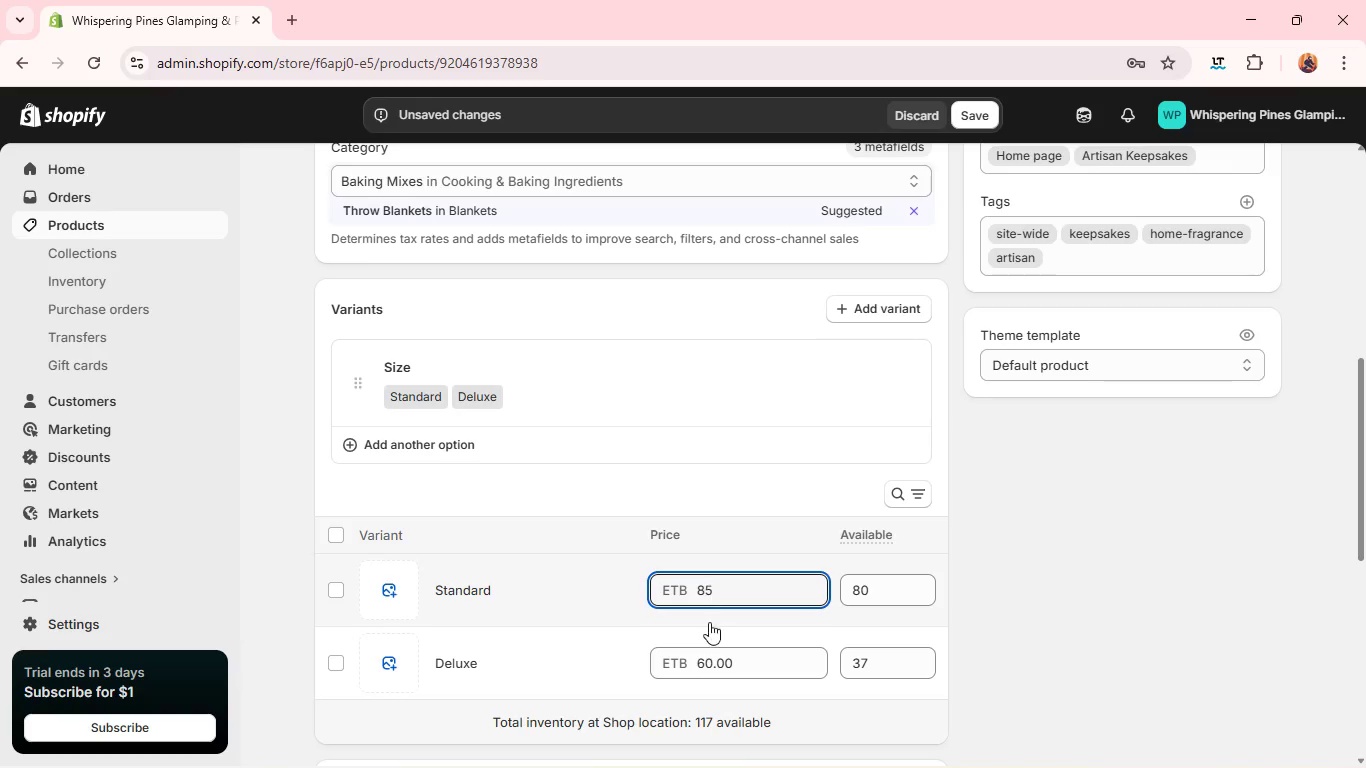 
wait(6.17)
 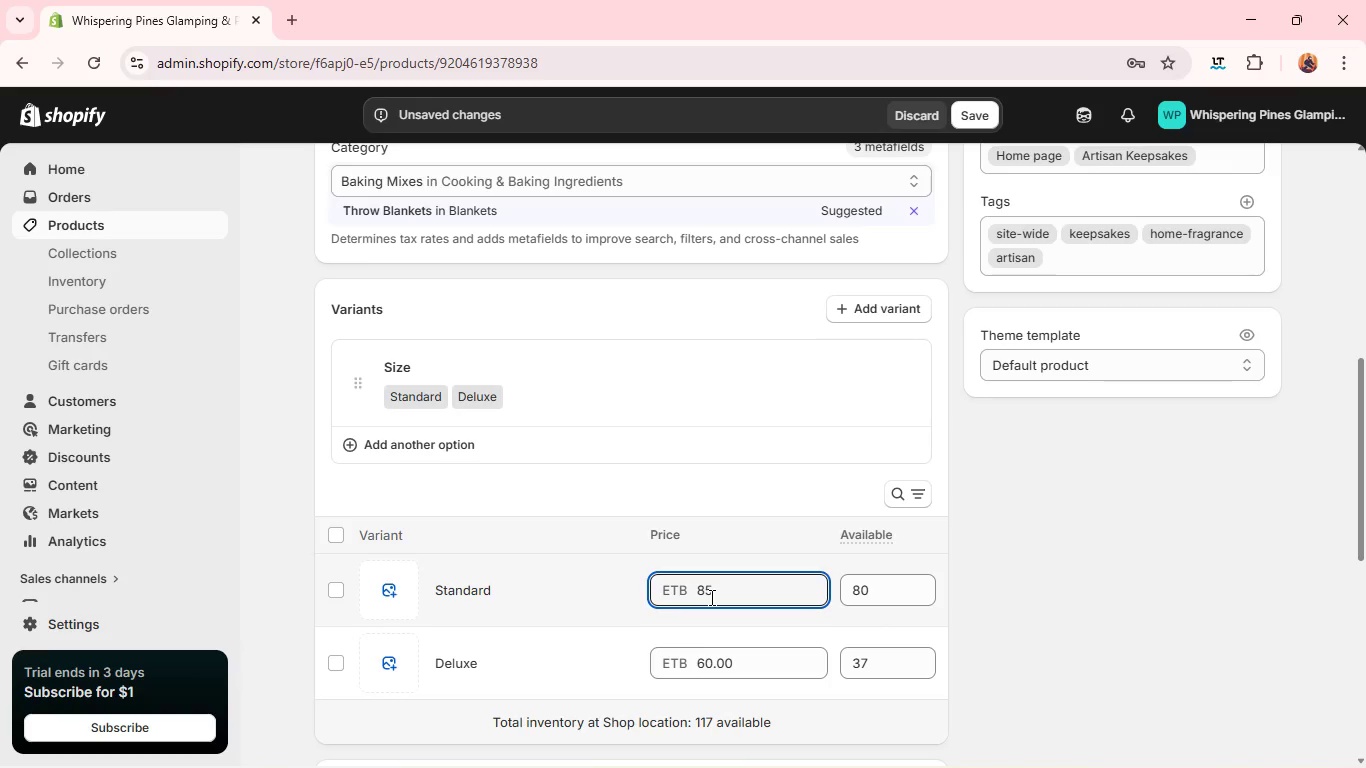 
double_click([700, 670])
 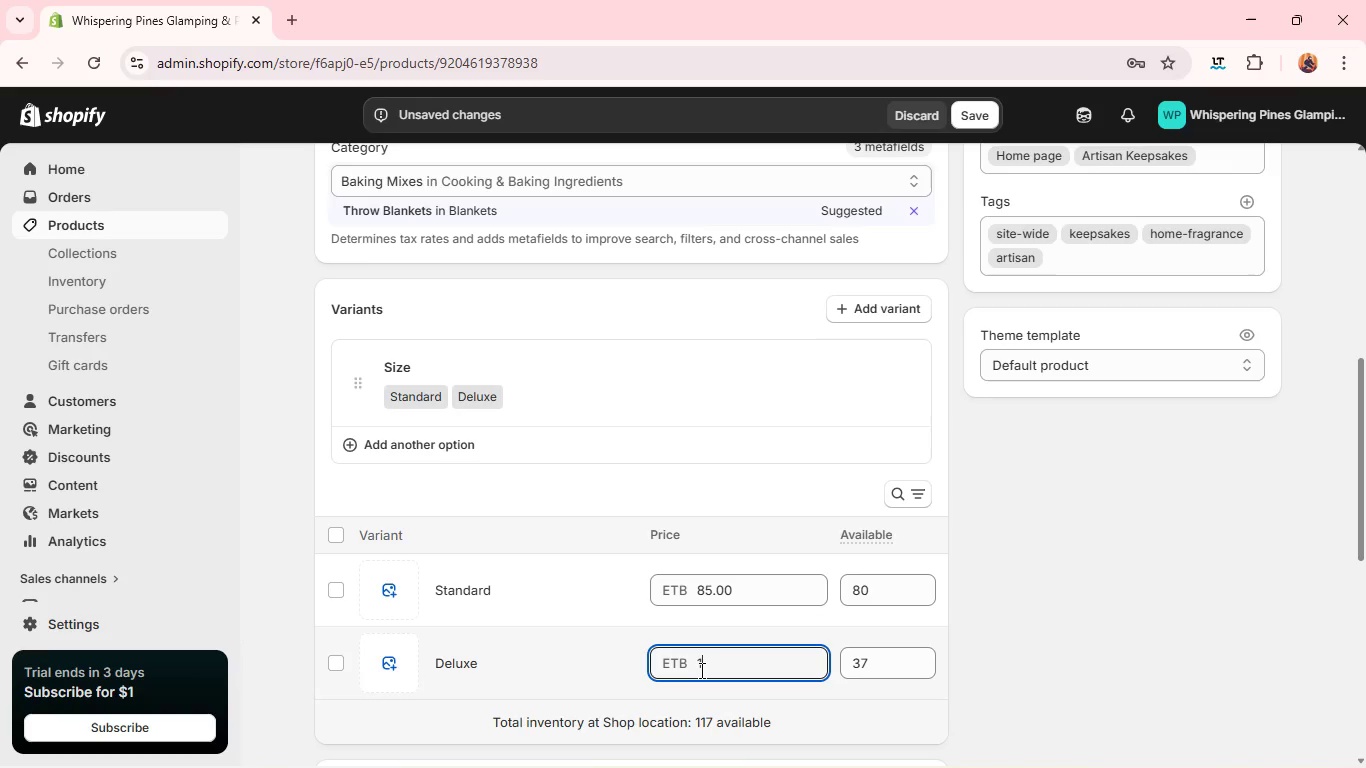 
type(130)
 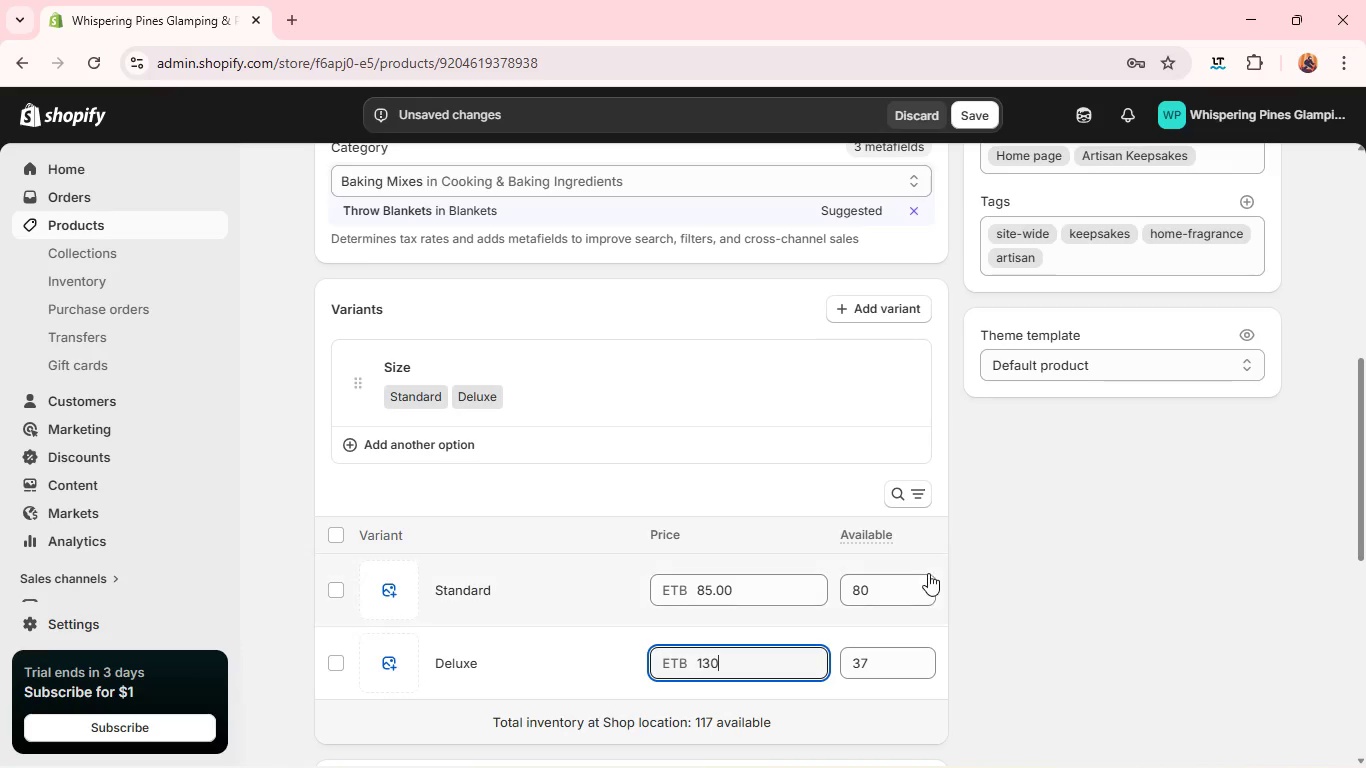 
double_click([889, 594])
 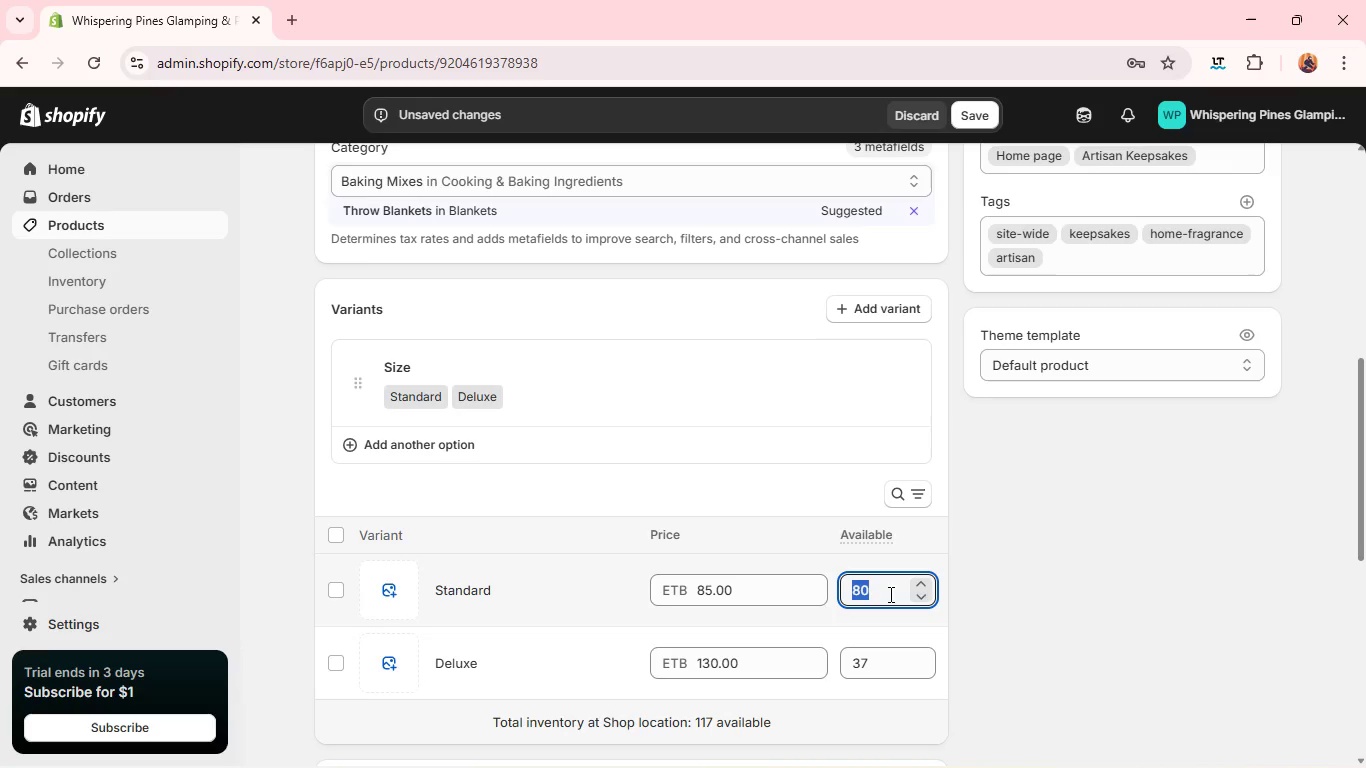 
triple_click([889, 594])
 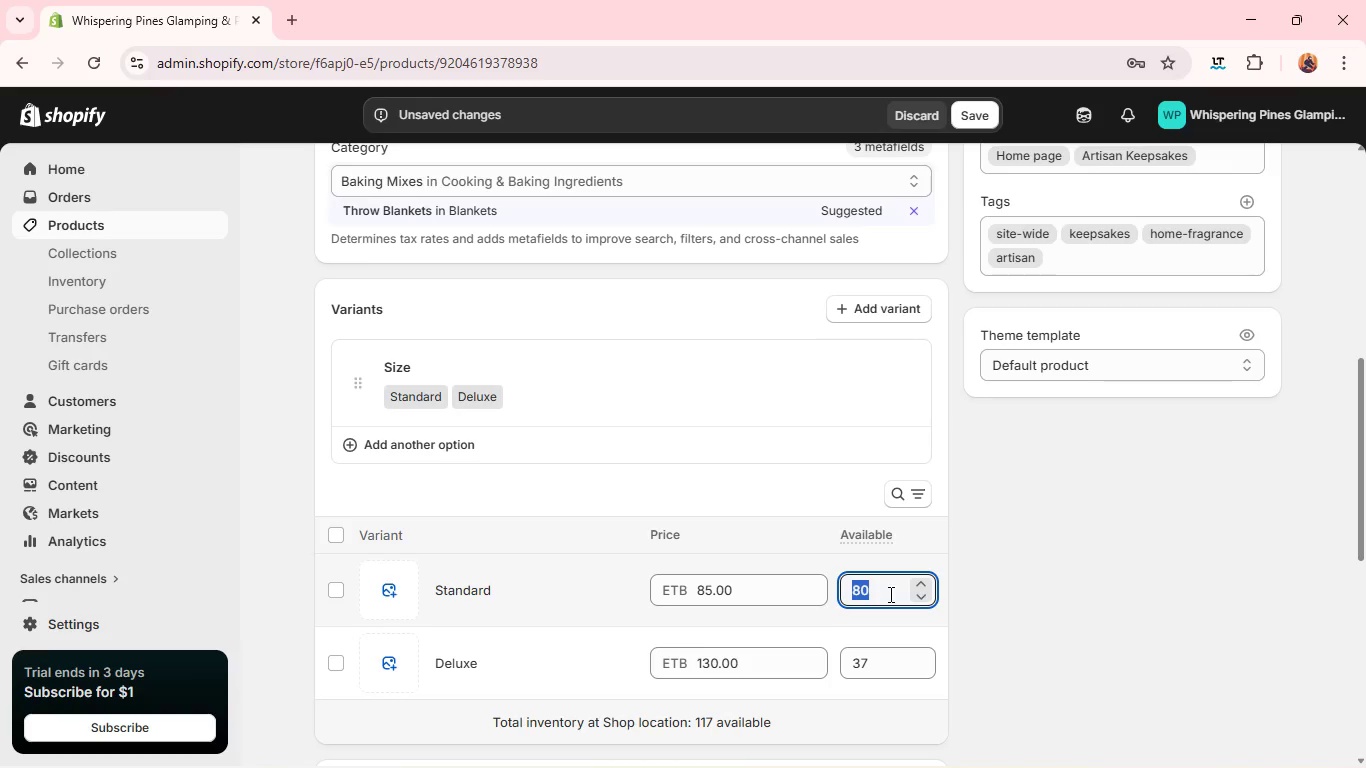 
type(25)
 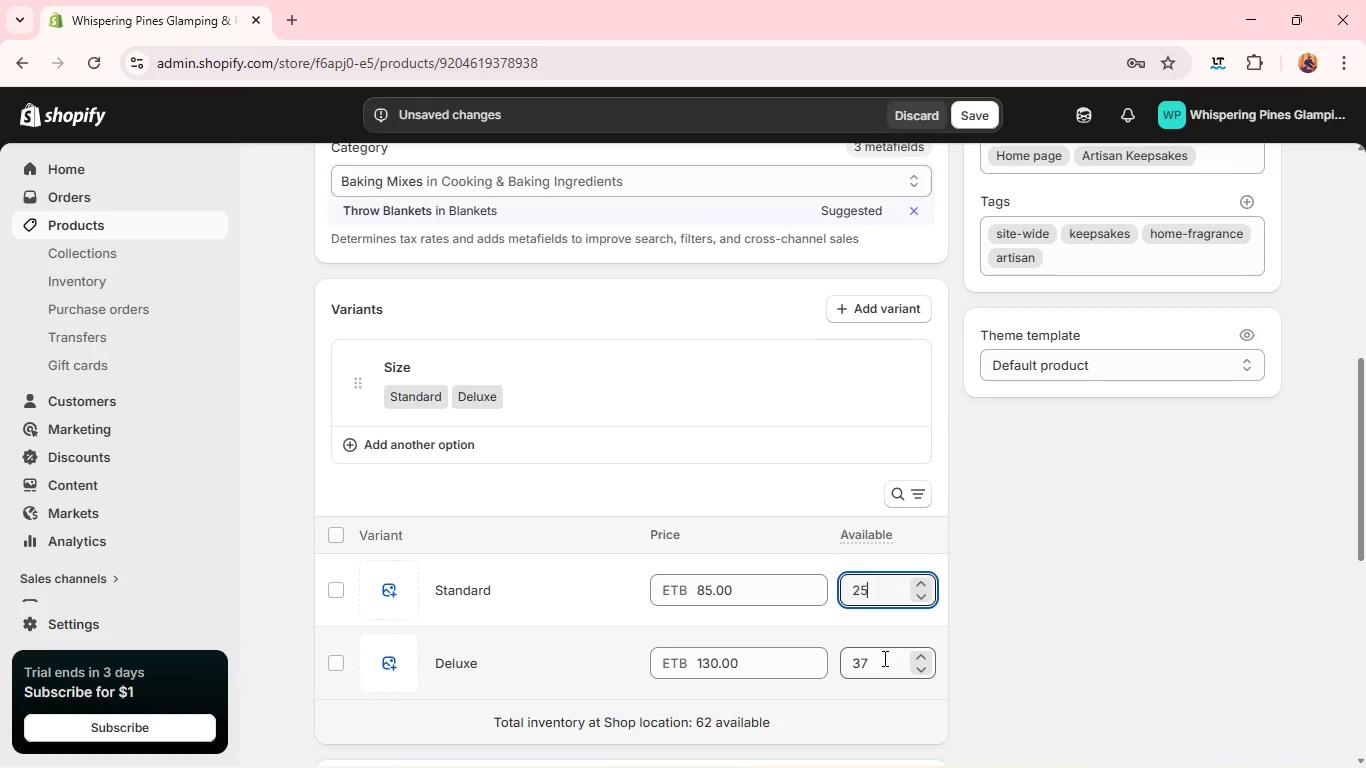 
double_click([883, 658])
 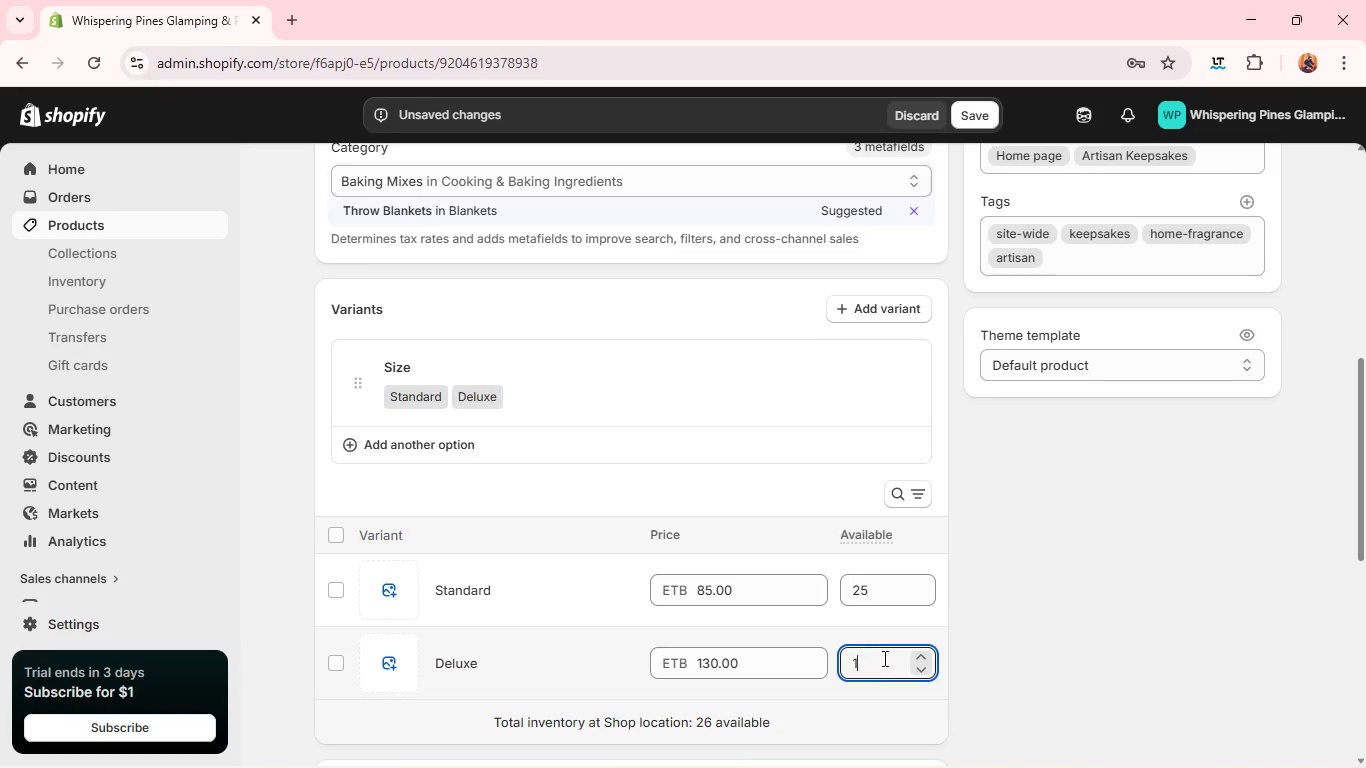 
type(15)
 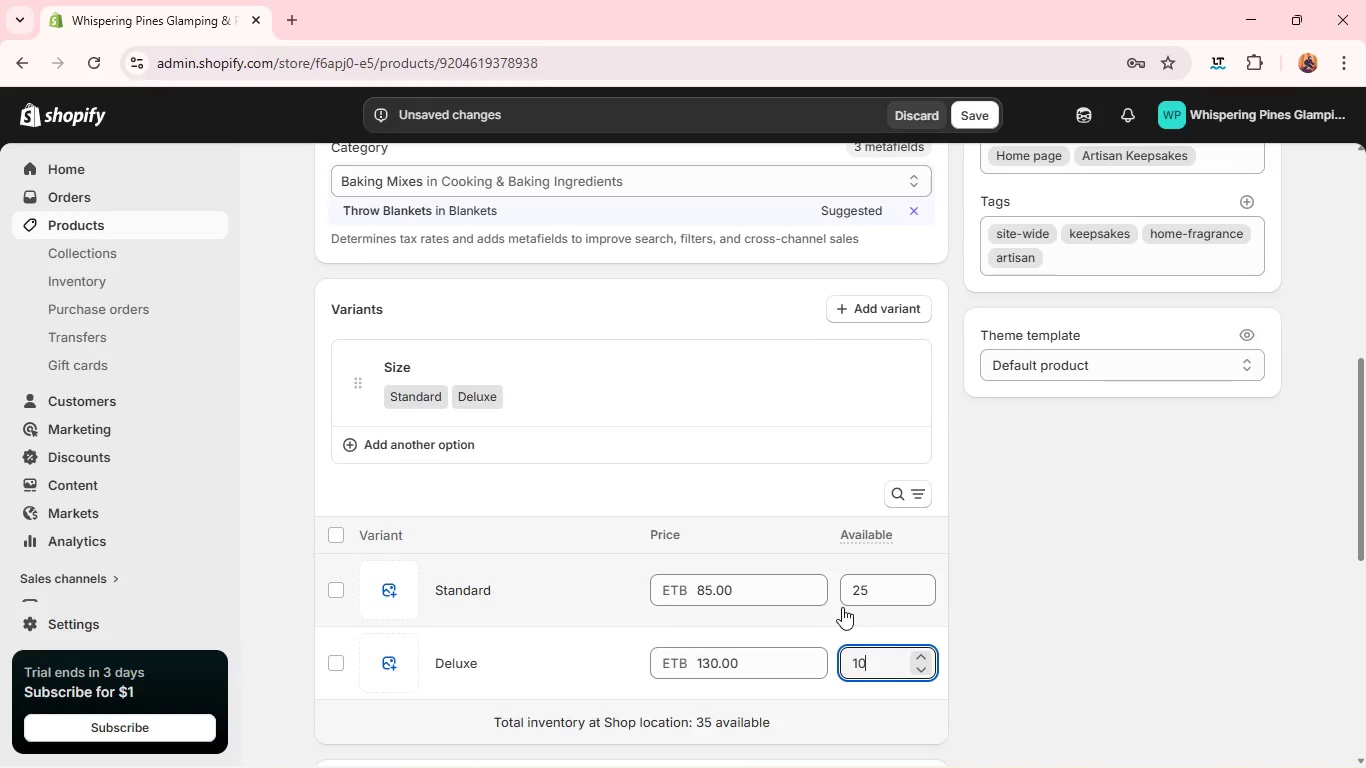 
wait(17.19)
 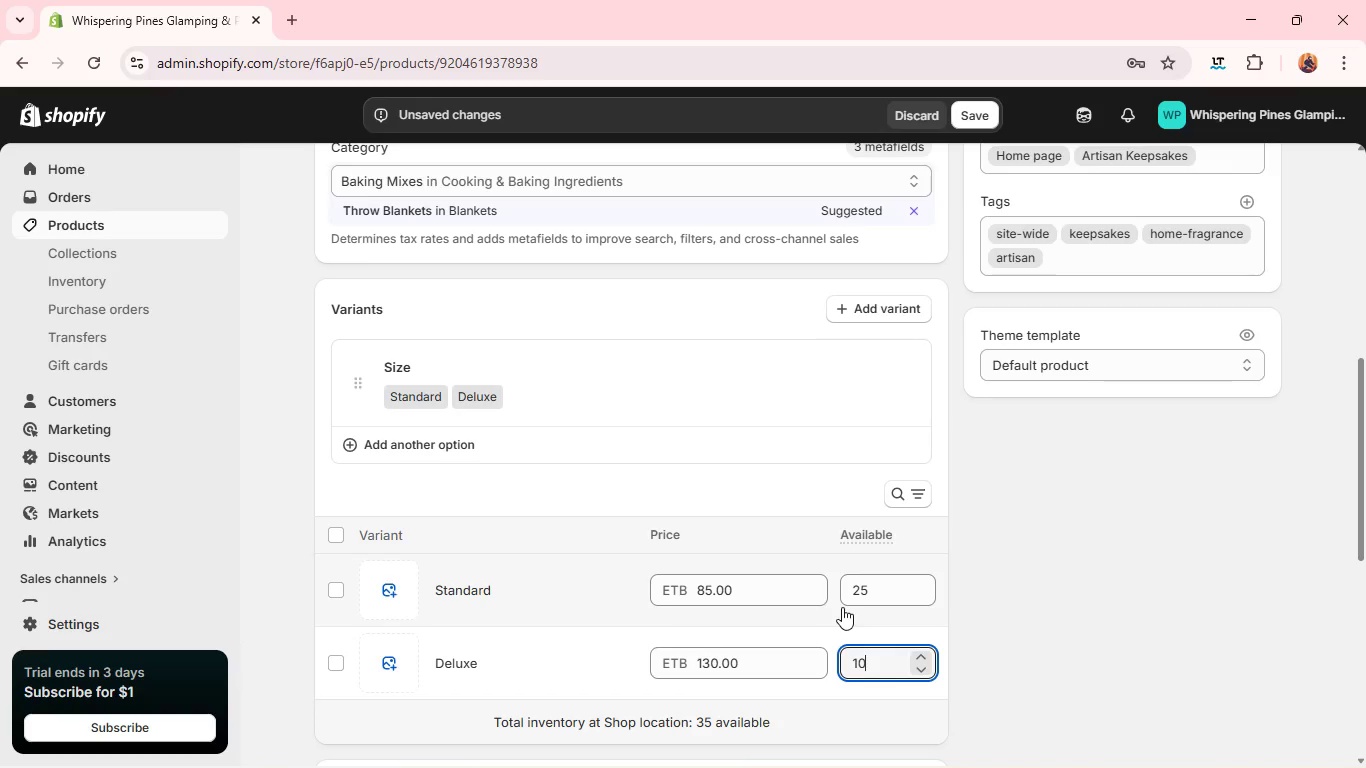 
left_click([882, 662])
 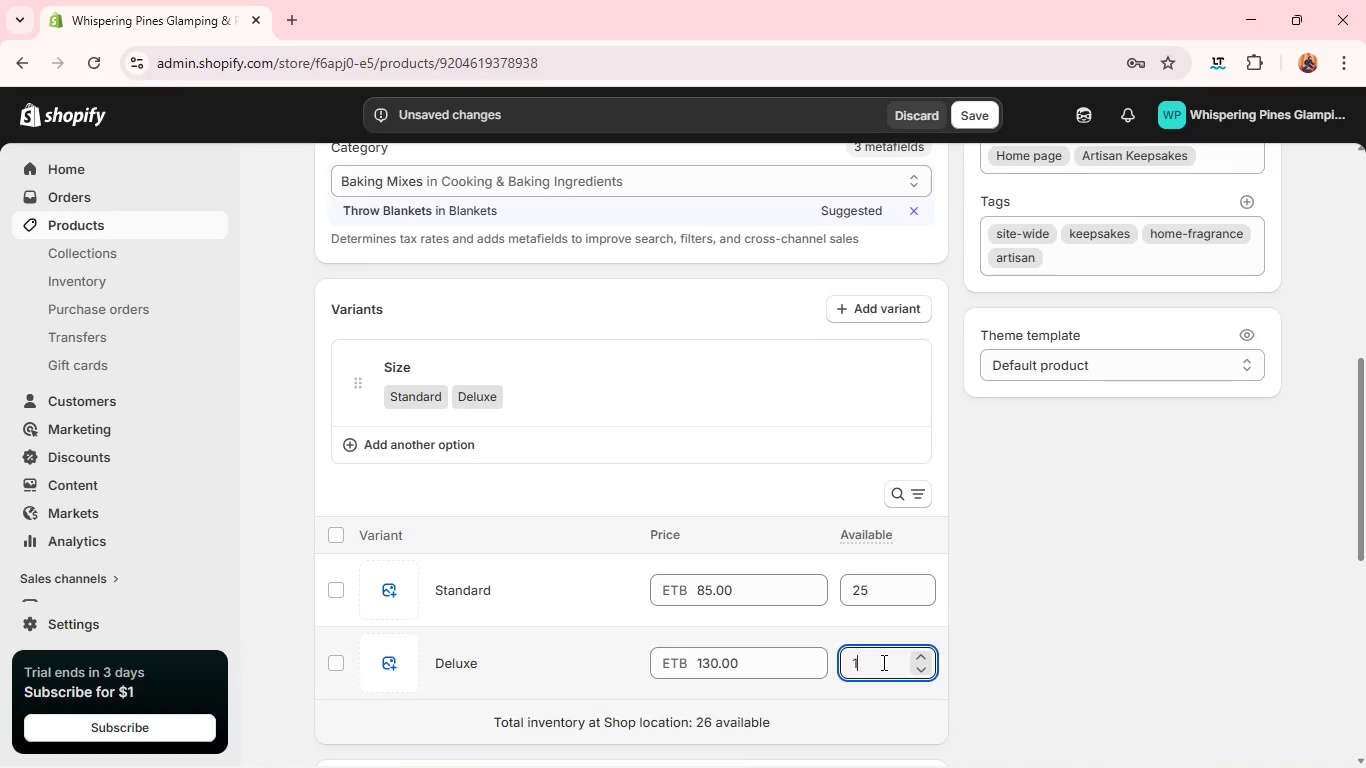 
key(Backspace)
 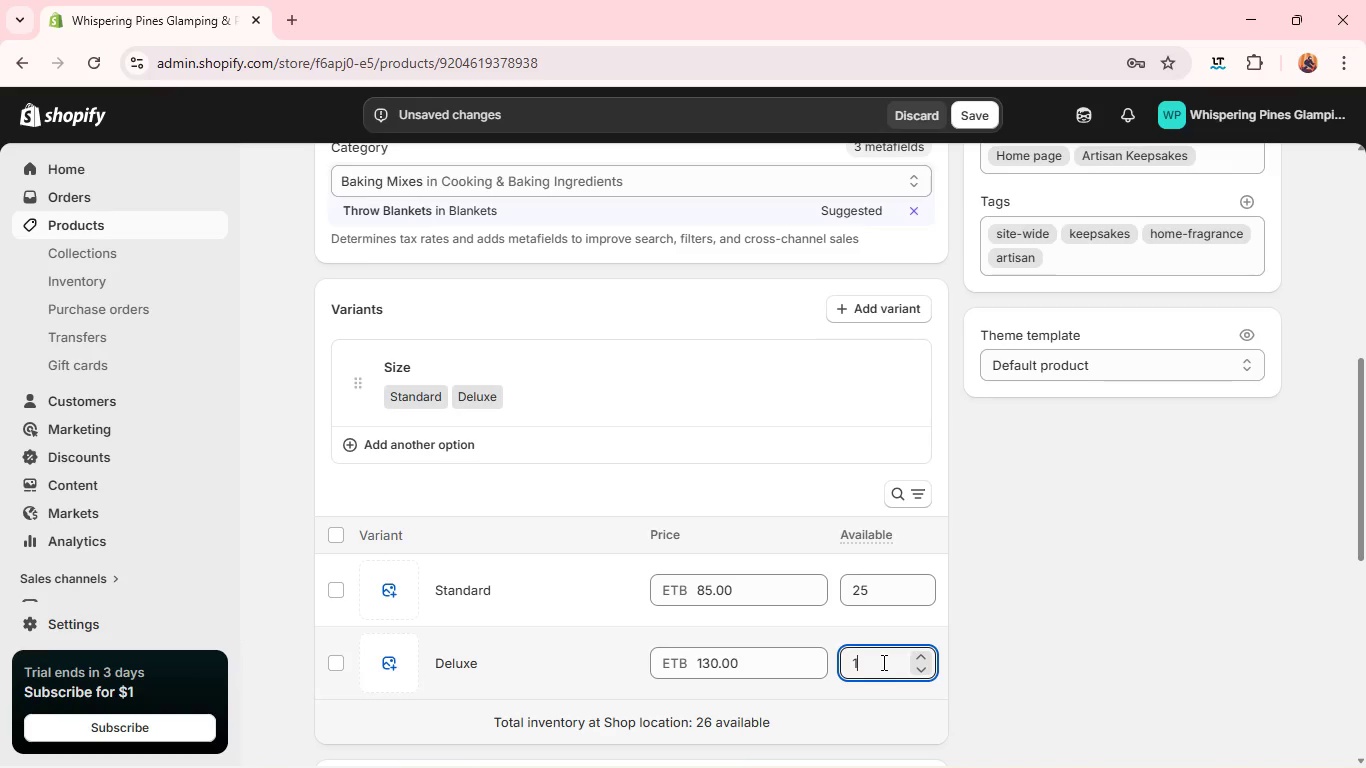 
key(5)
 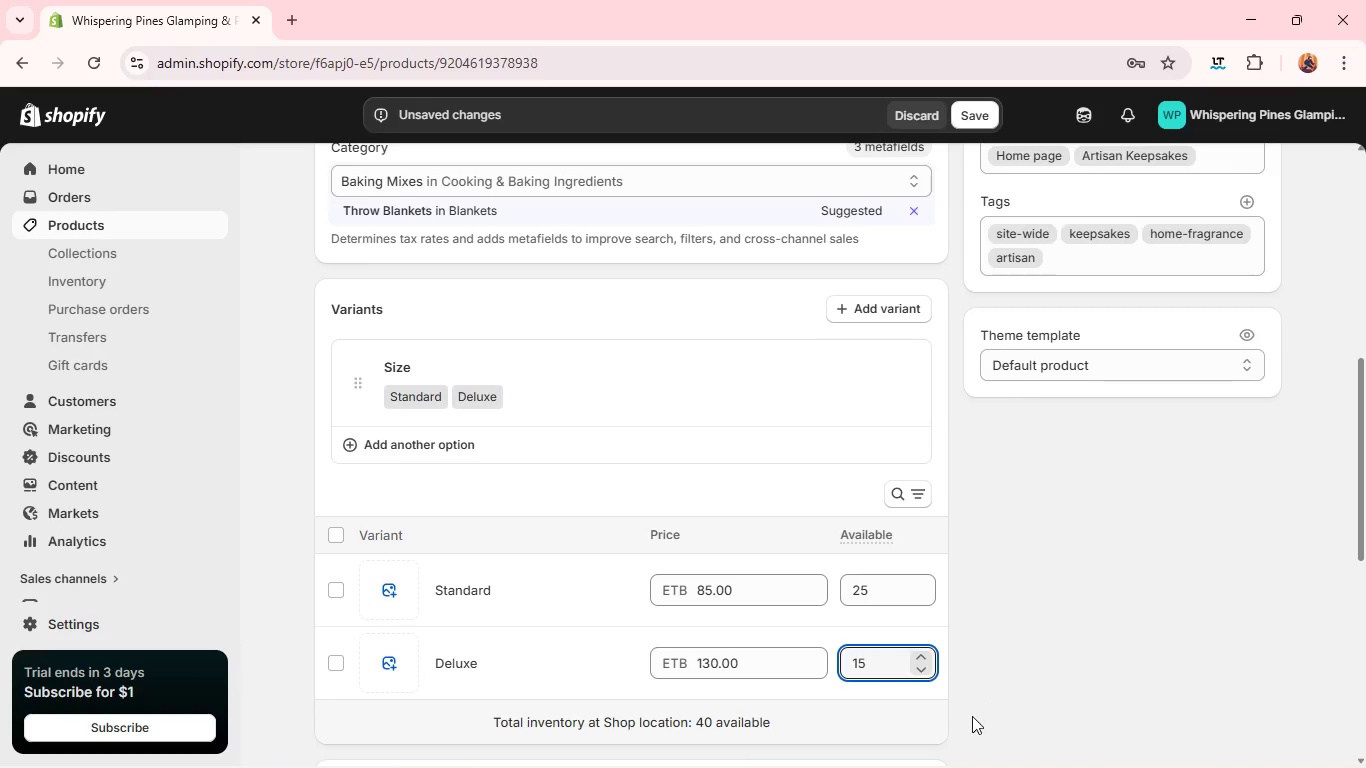 
left_click([972, 716])
 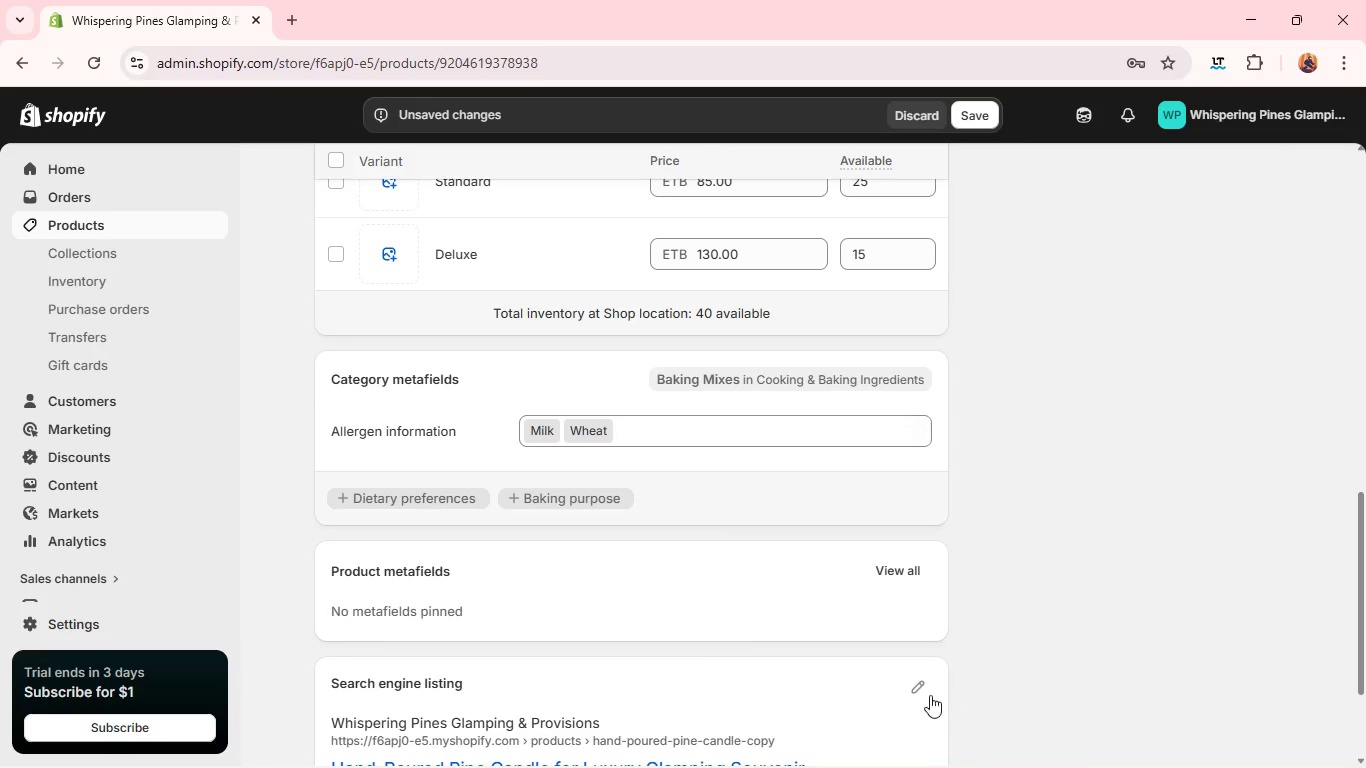 
left_click([924, 691])
 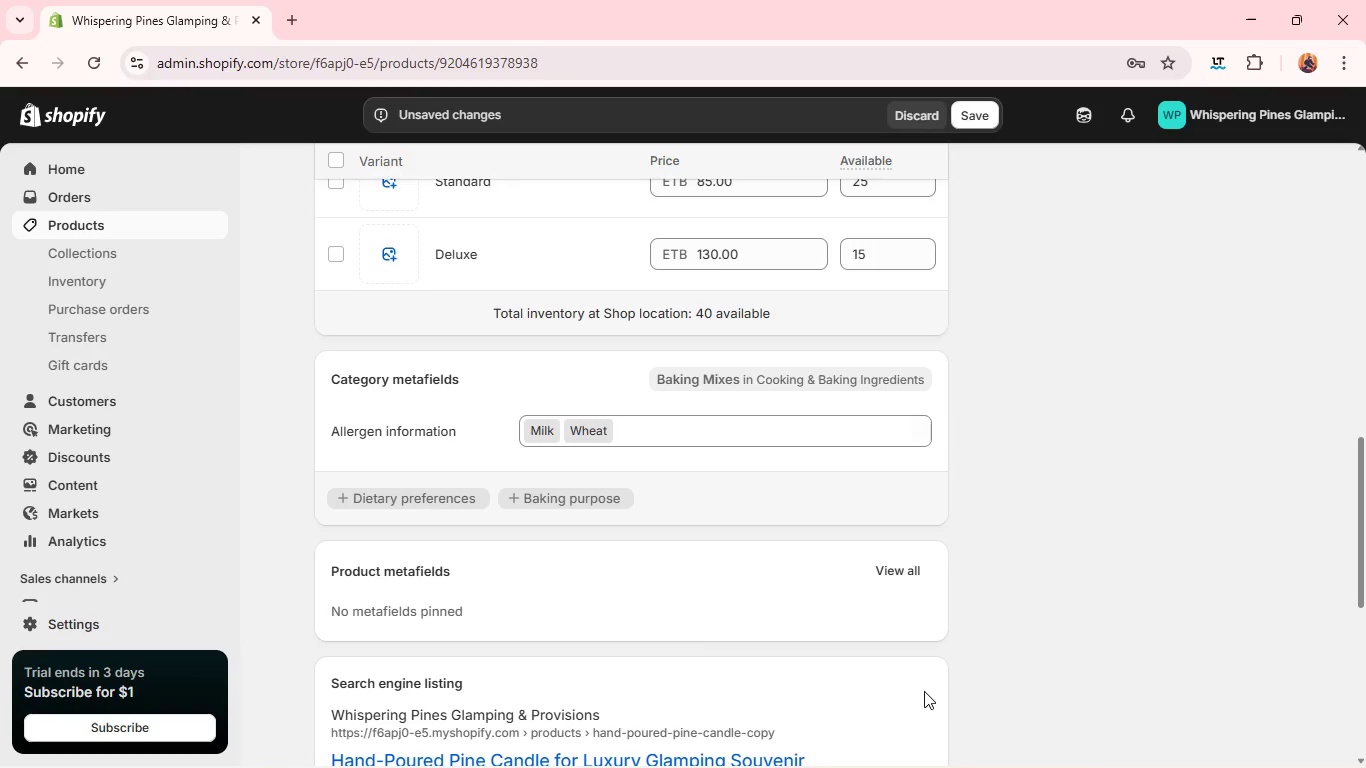 
mouse_move([808, 654])
 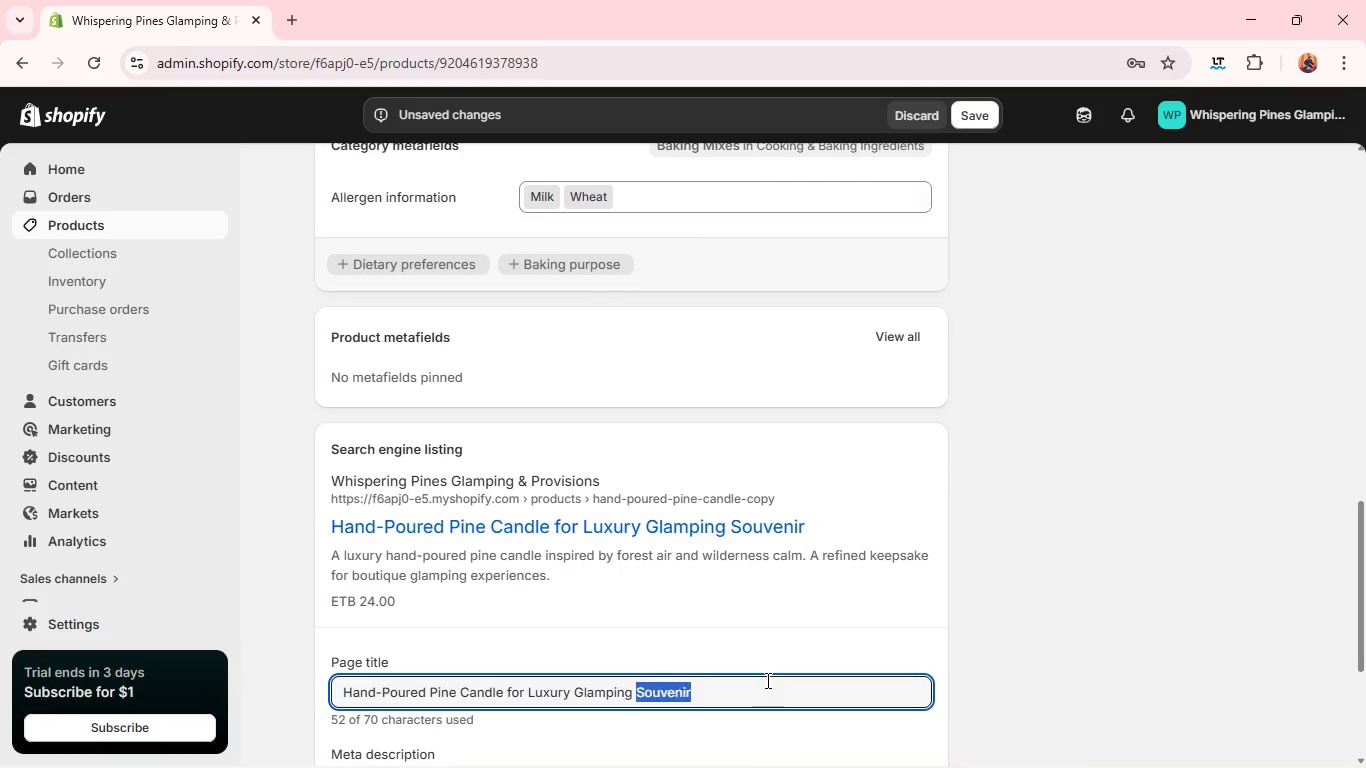 
double_click([766, 680])
 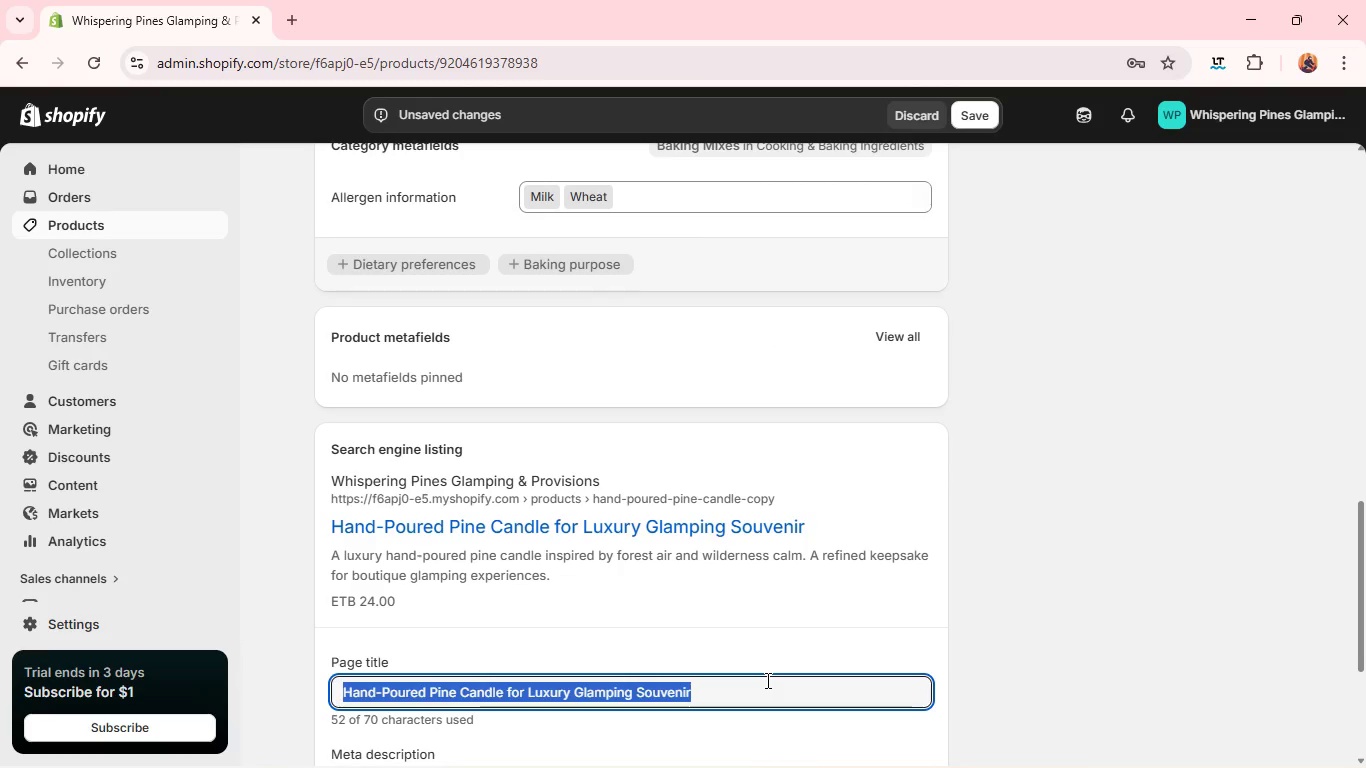 
triple_click([766, 680])
 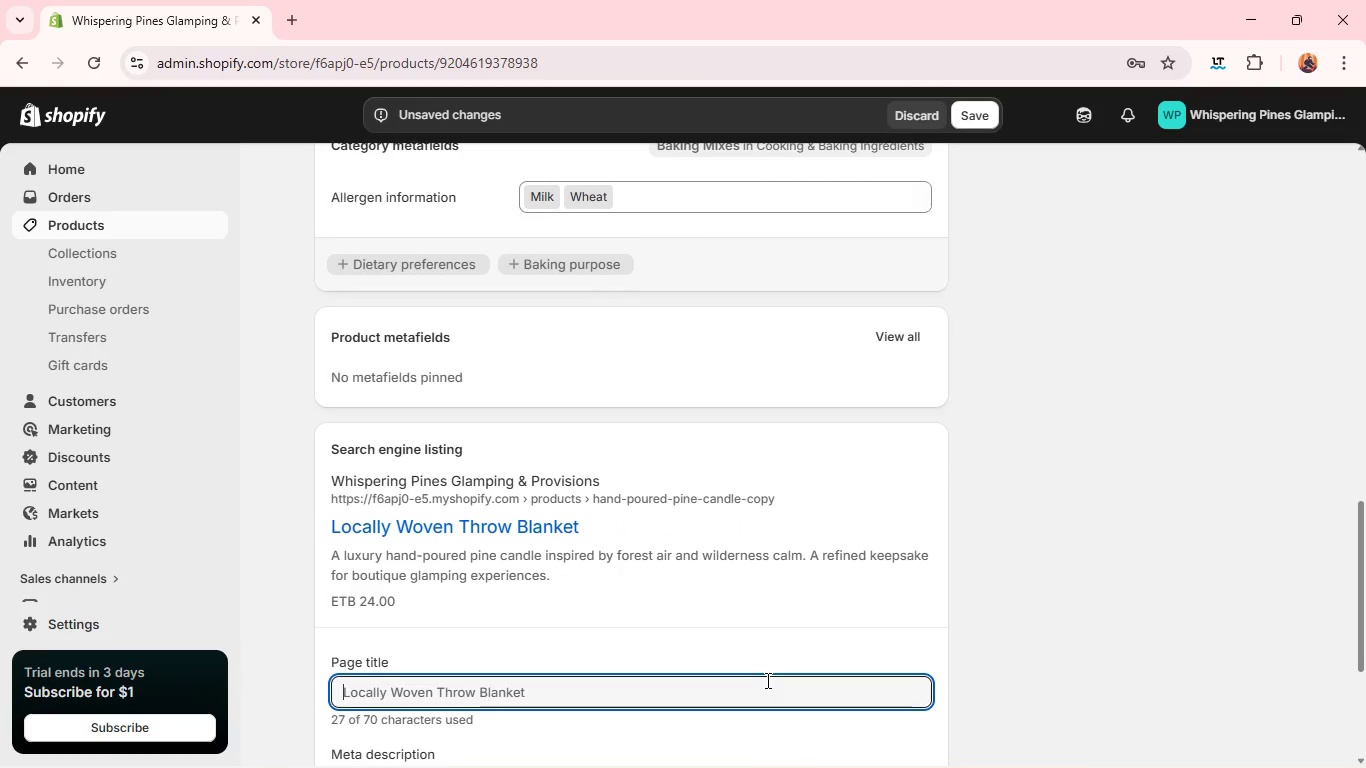 
key(Backspace)
 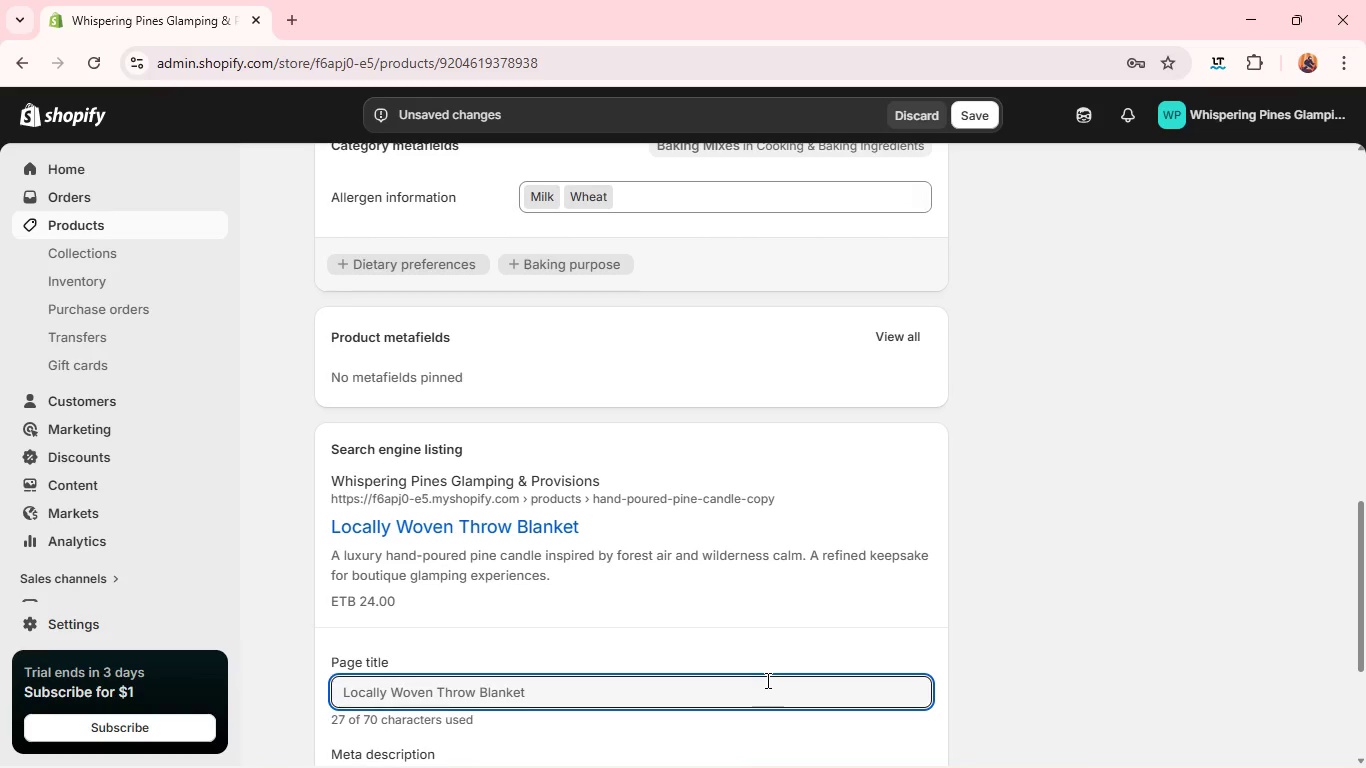 
wait(7.89)
 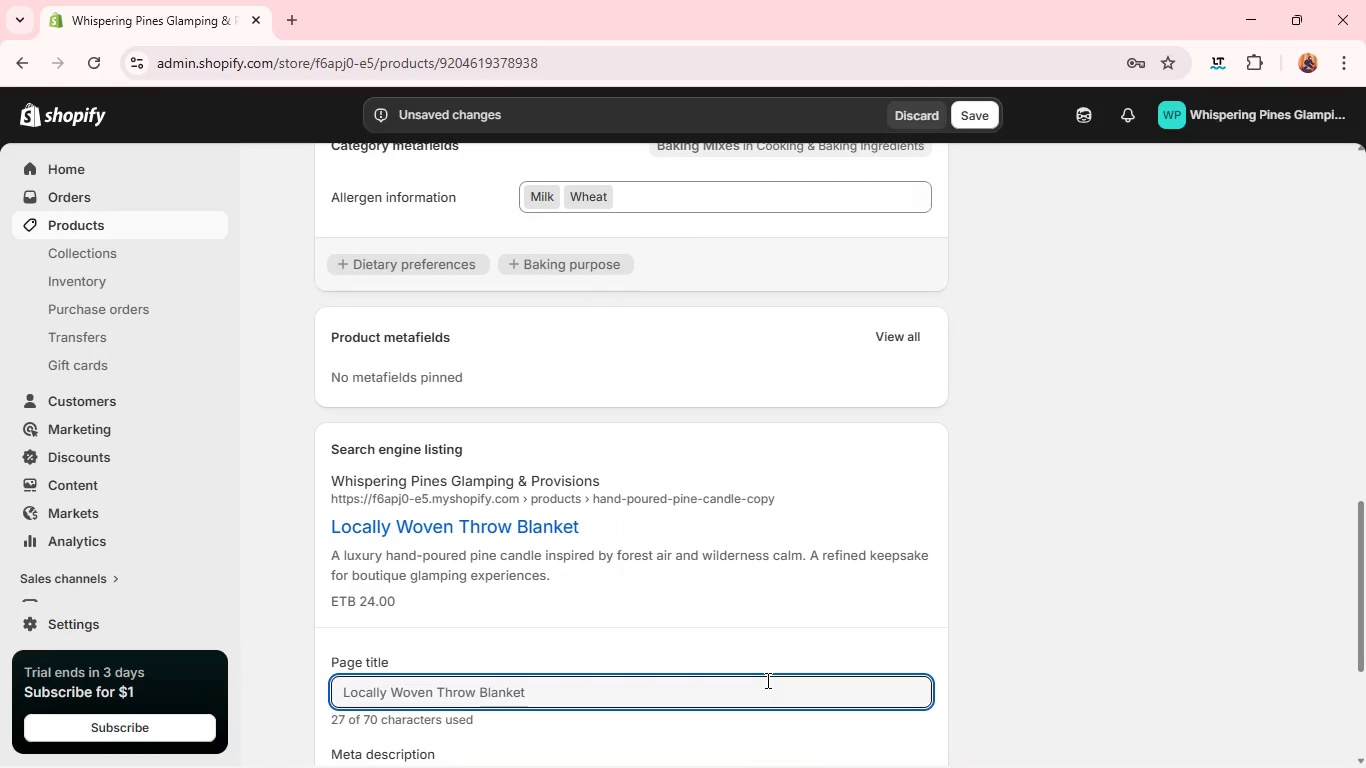 
type(hand-Poured pine )
 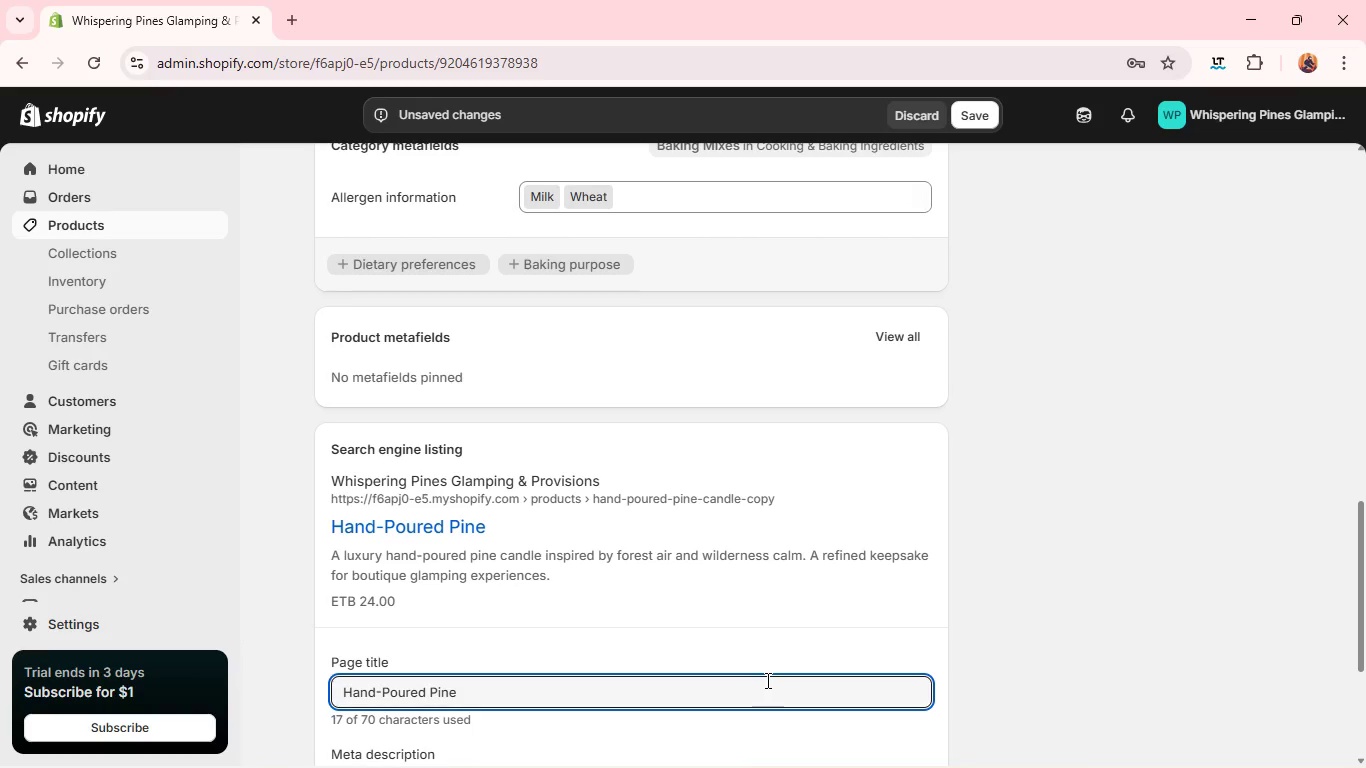 
type(cANdle for Luxury glamping SOUVerni)
key(Backspace)
key(Backspace)
key(Backspace)
type(nir)
 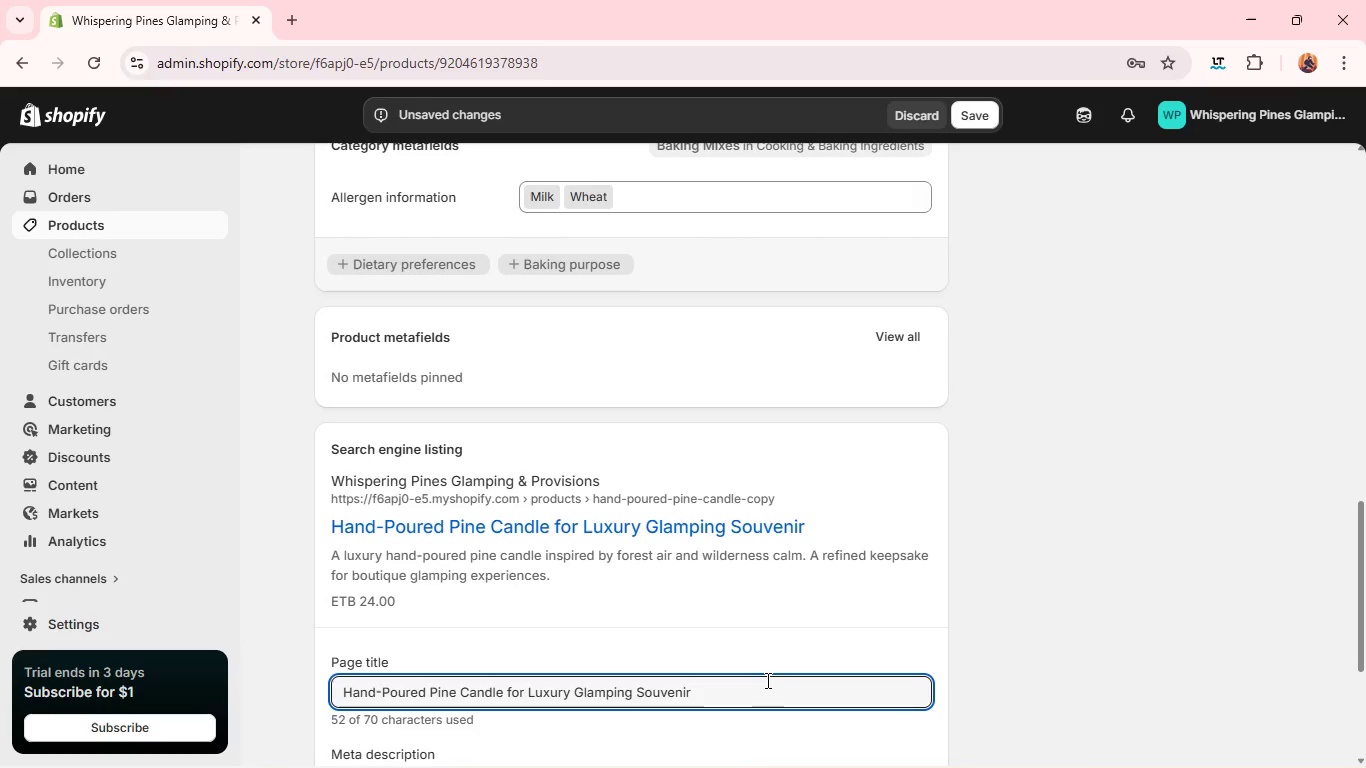 
key(Control+A)
 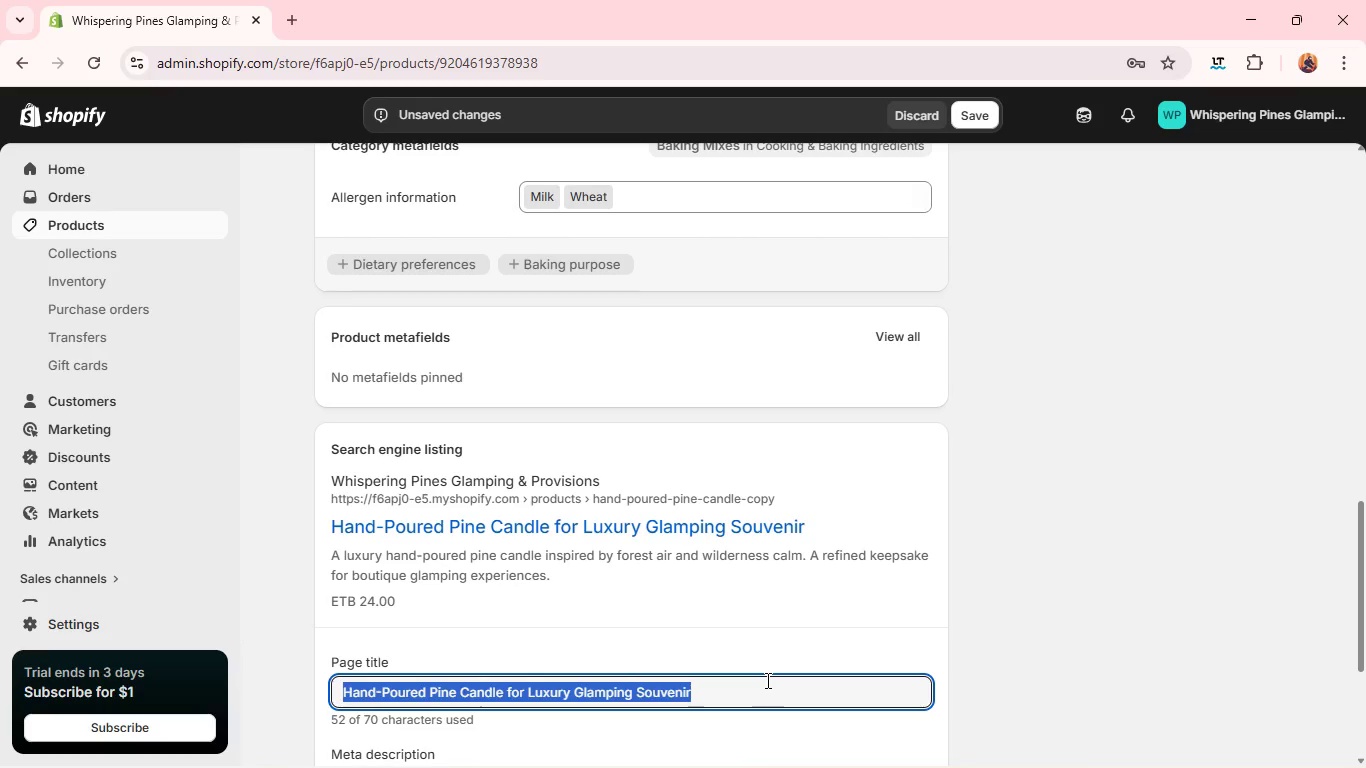 
key(Control+C)
 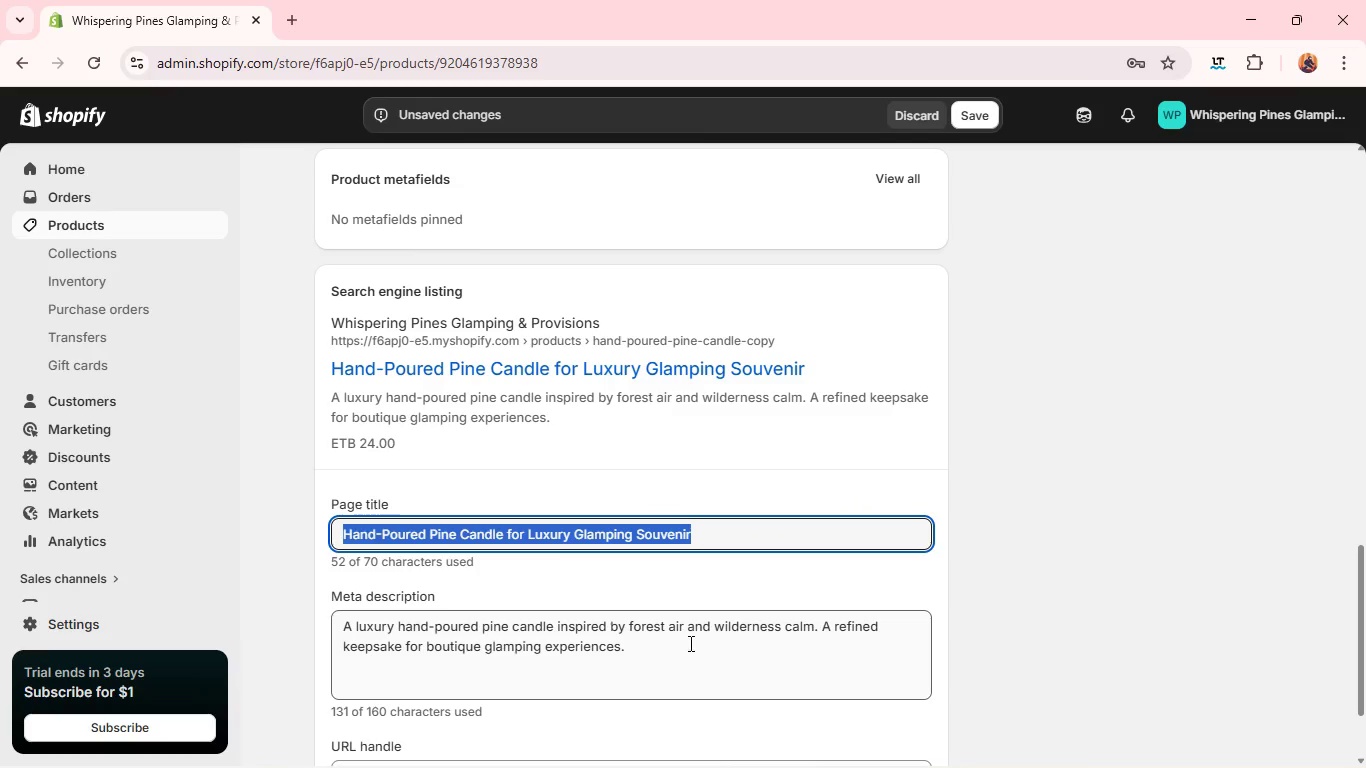 
left_click([689, 643])
 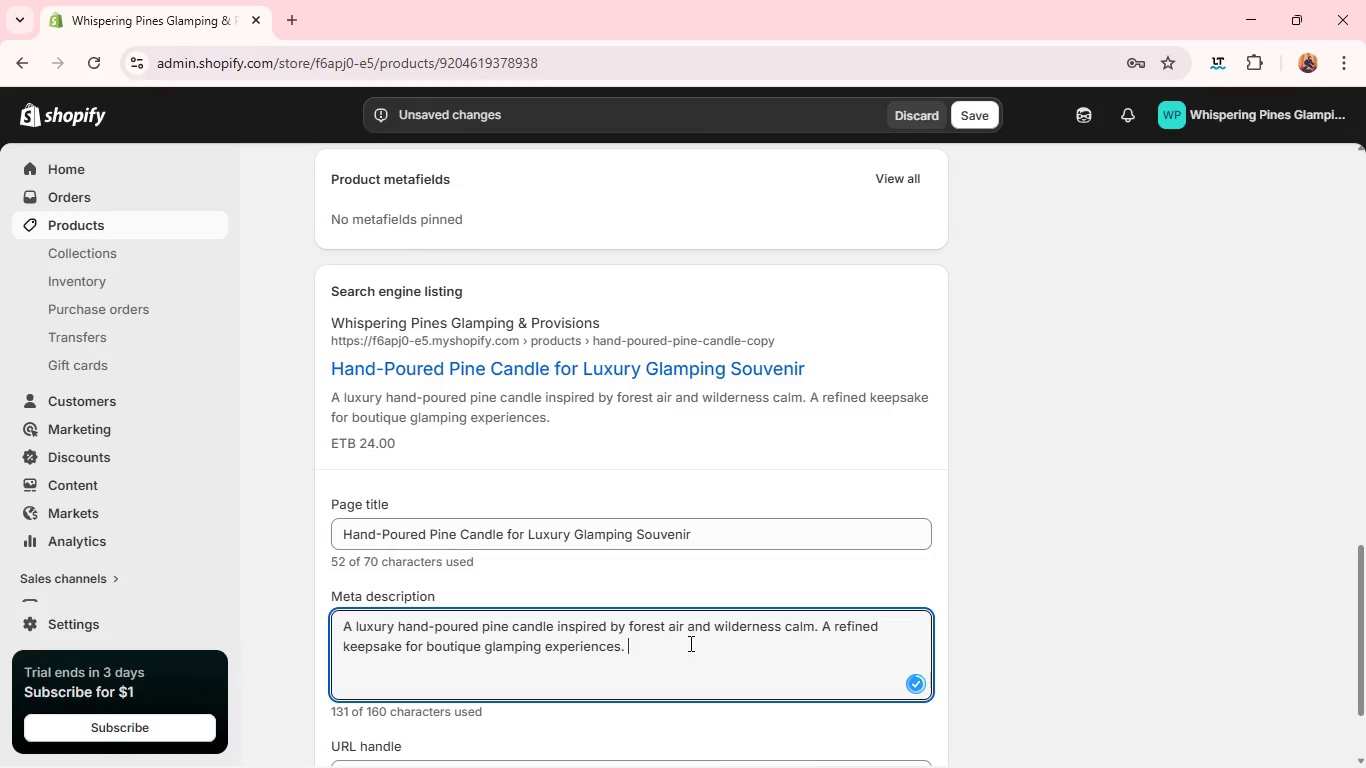 
hold_key(key=ControlLeft, duration=1.25)
 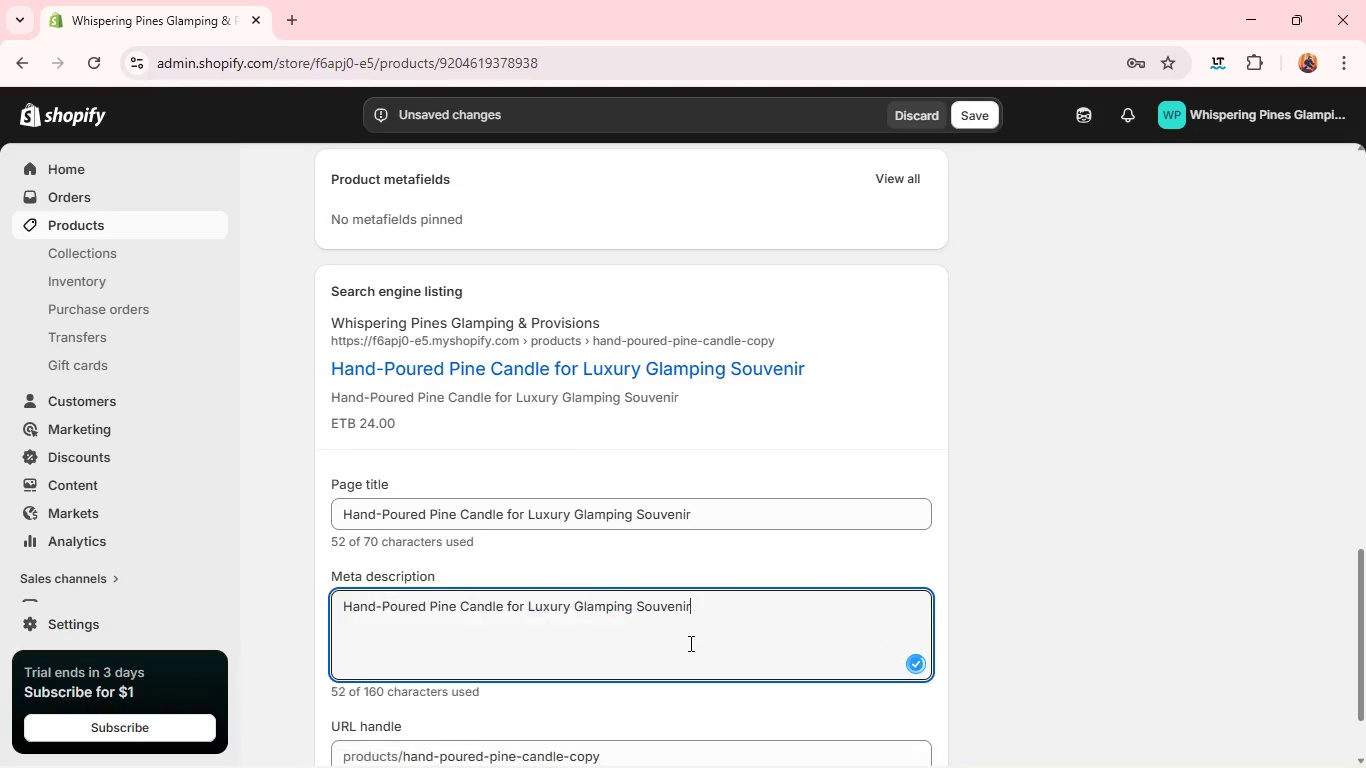 
key(A)
 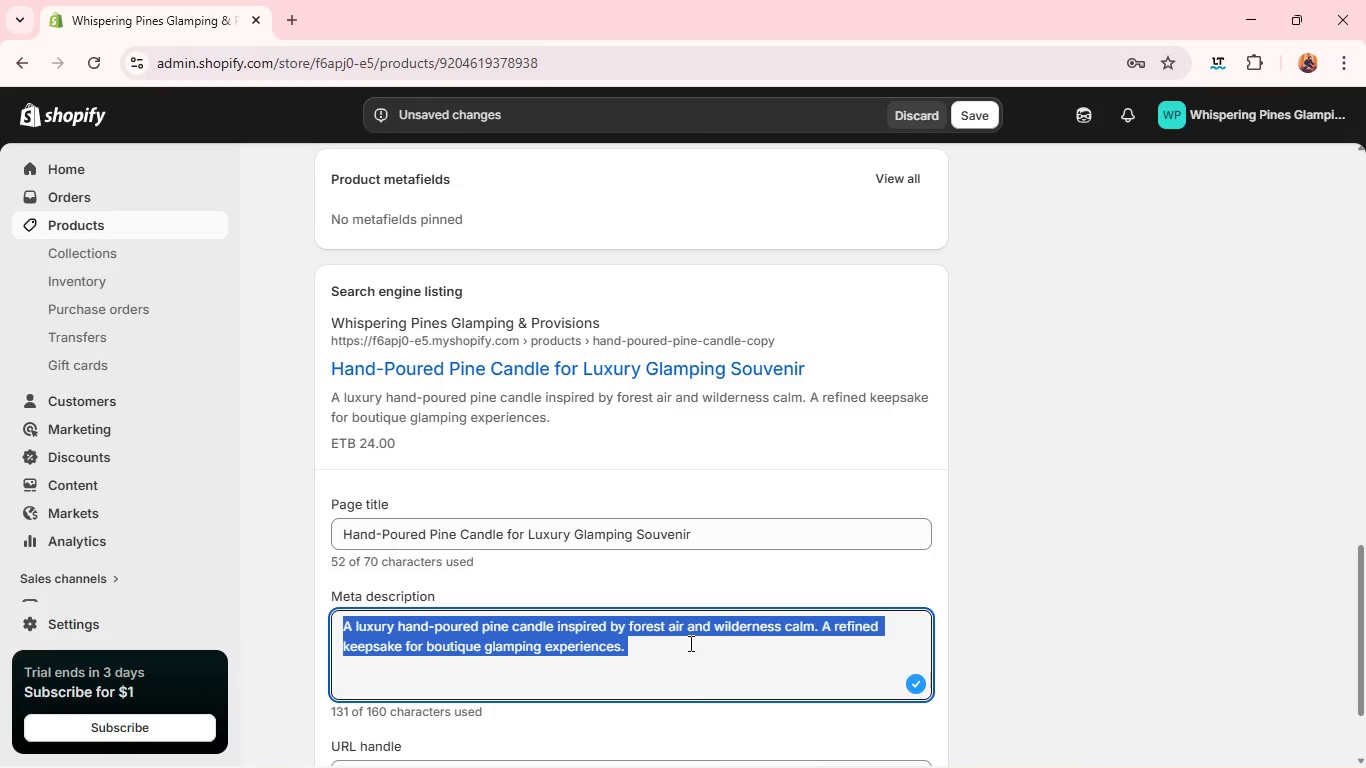 
key(Control+V)
 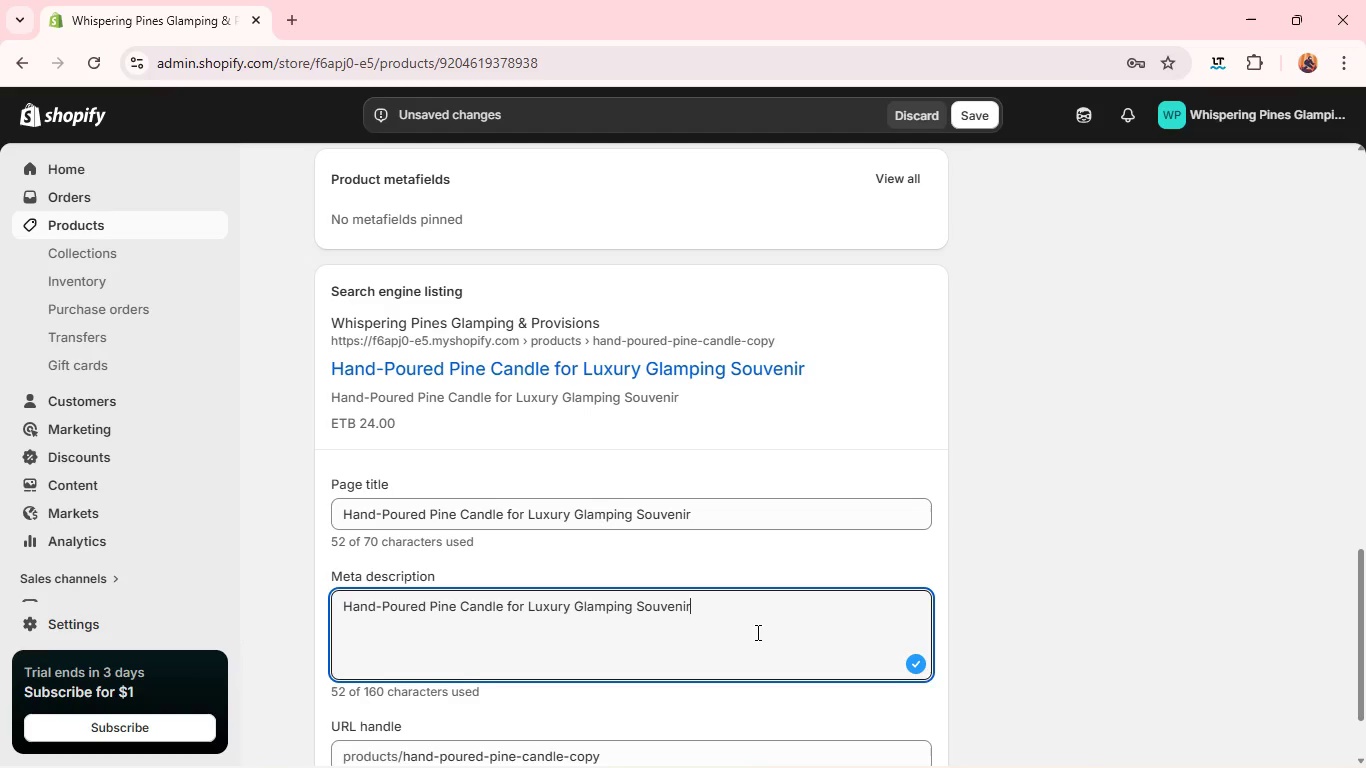 
wait(7.3)
 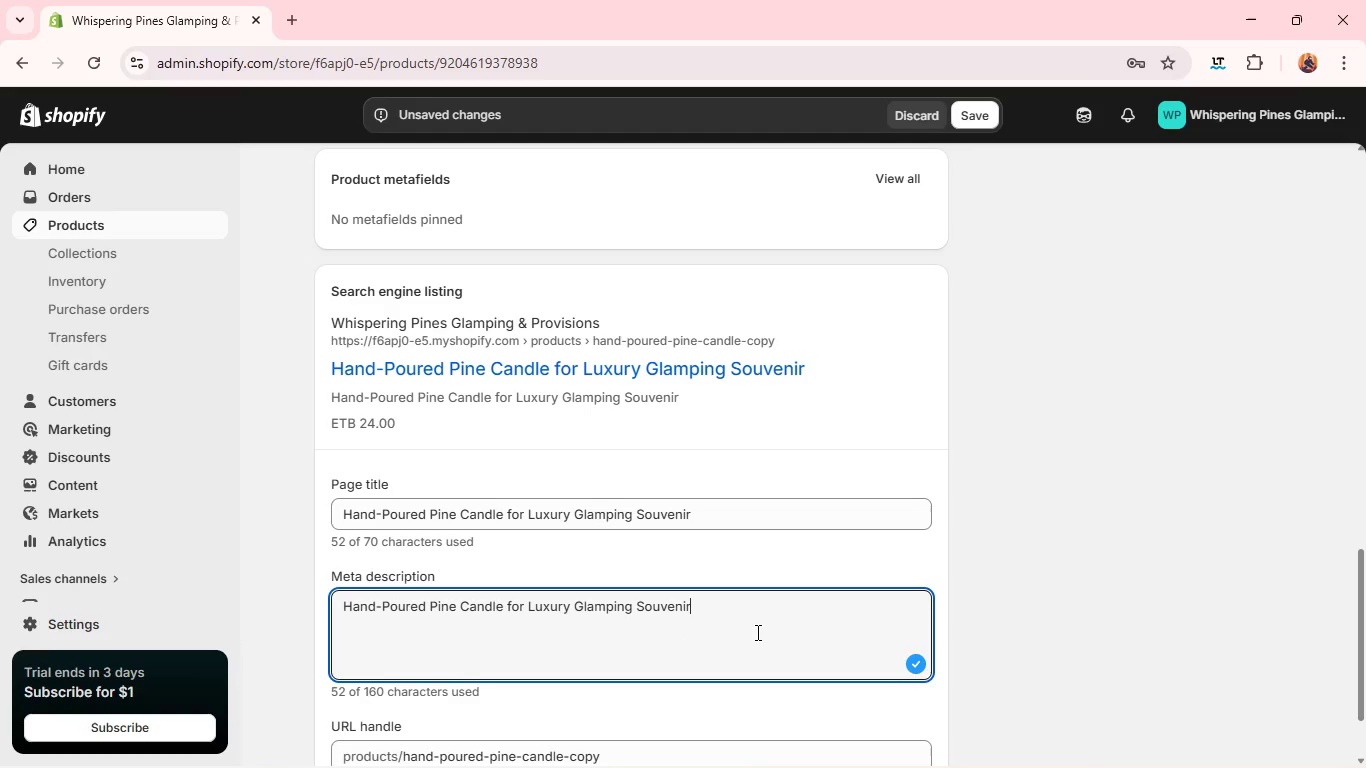 
hold_key(key=ControlLeft, duration=0.77)
 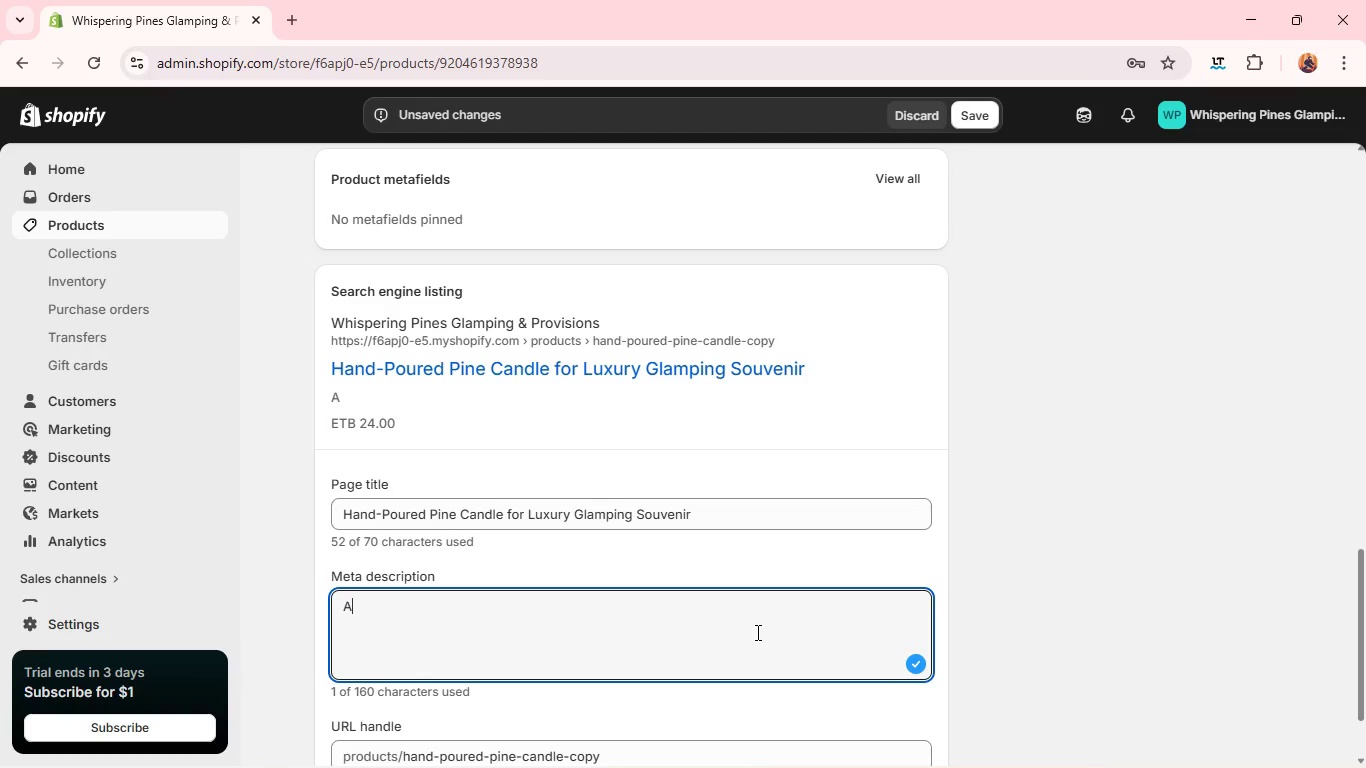 
type(aa luxury )
 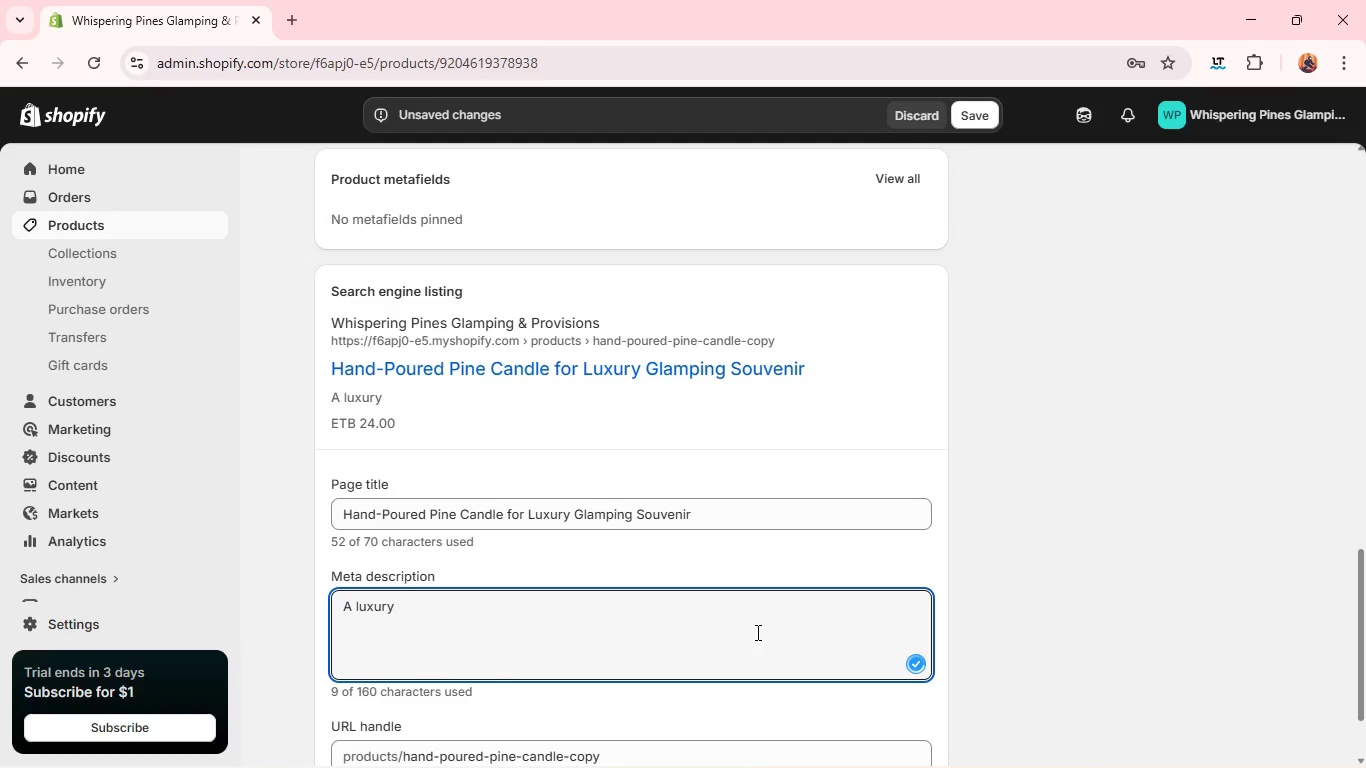 
wait(10.44)
 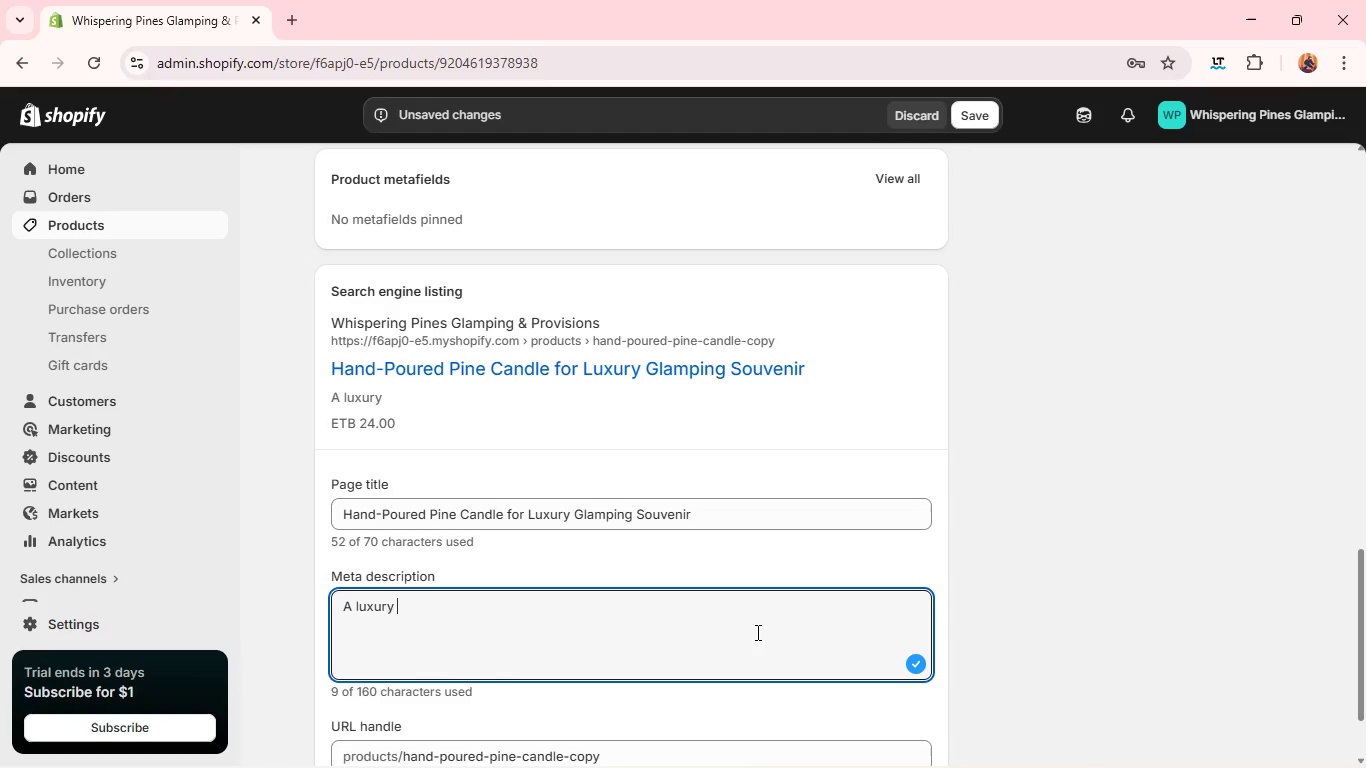 
type(hand)
 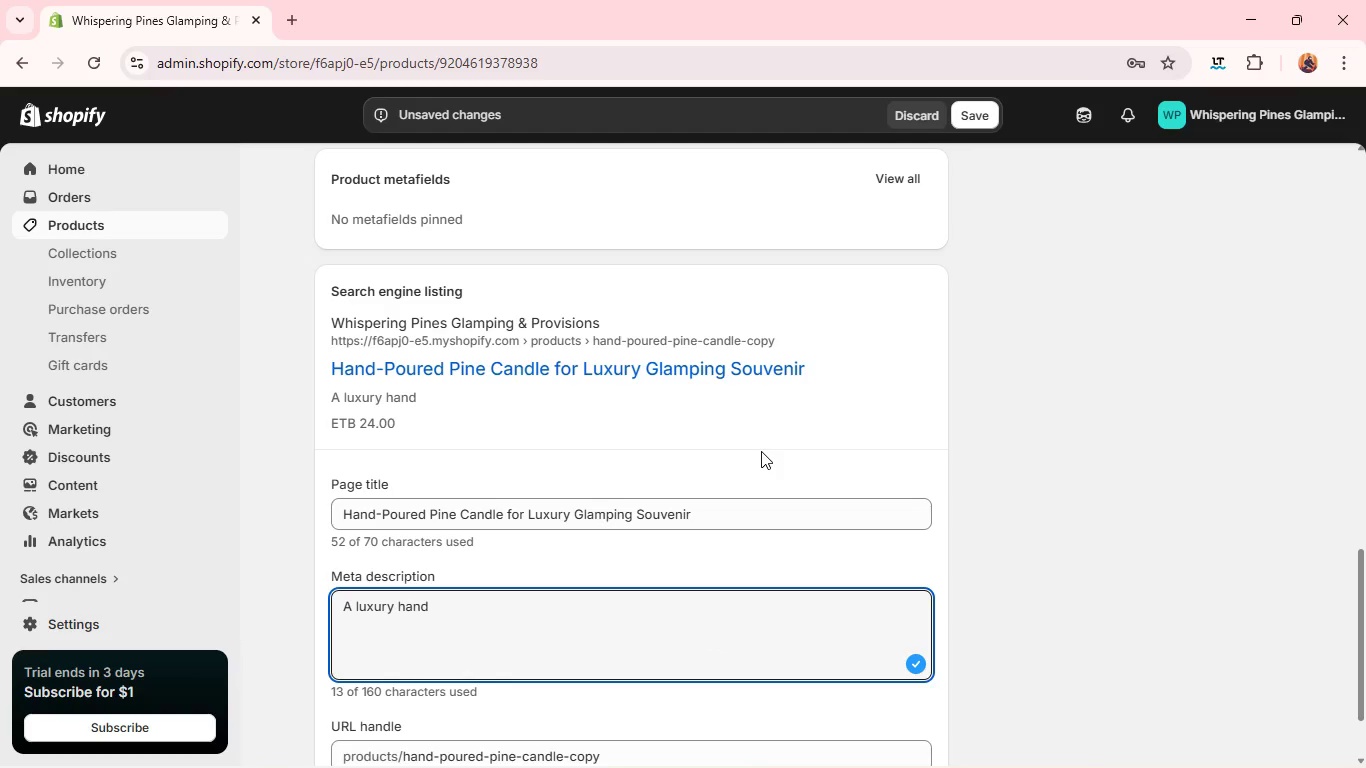 
type(-poured pine candle inspired by forest air and wilderness clam. A REnied)
 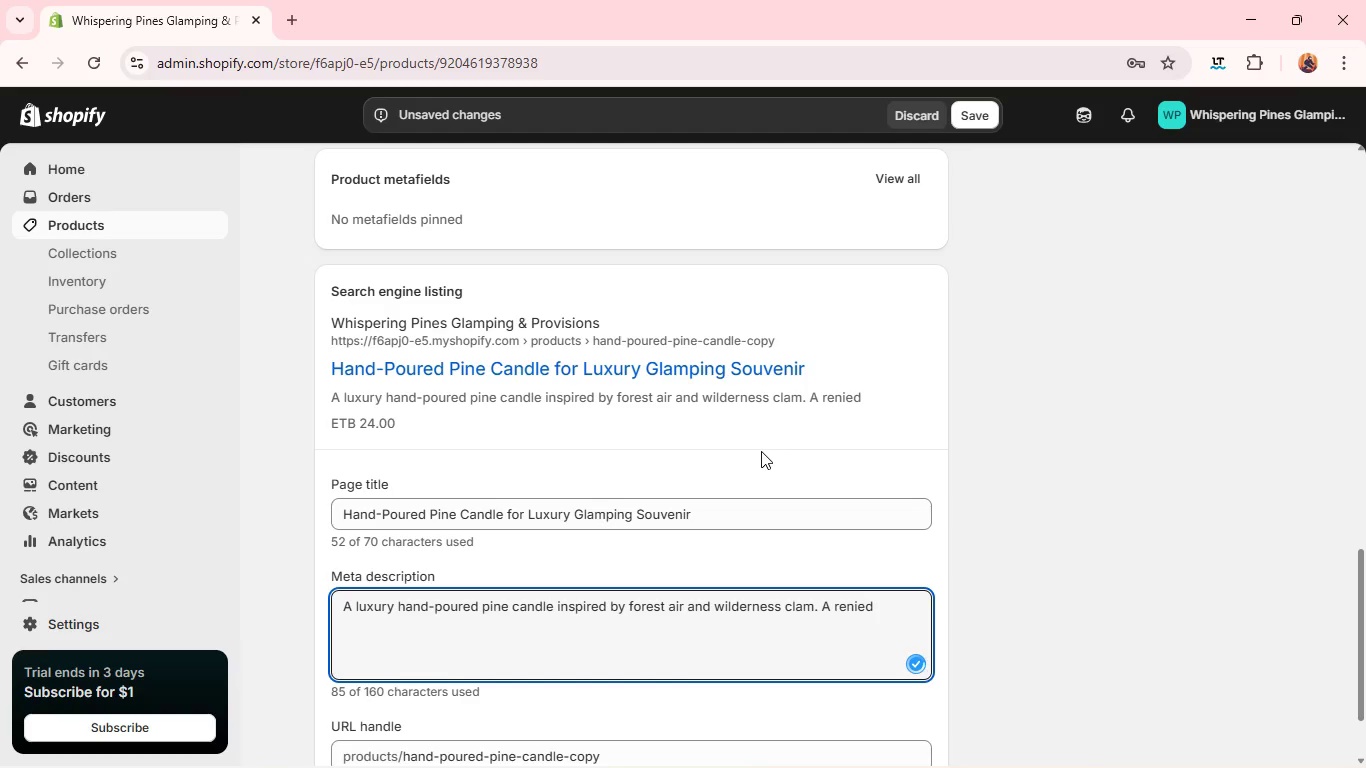 
key(Backspace)
key(Backspace)
key(Backspace)
key(Backspace)
type(fined keepsake for boutique glamping experiences.)
 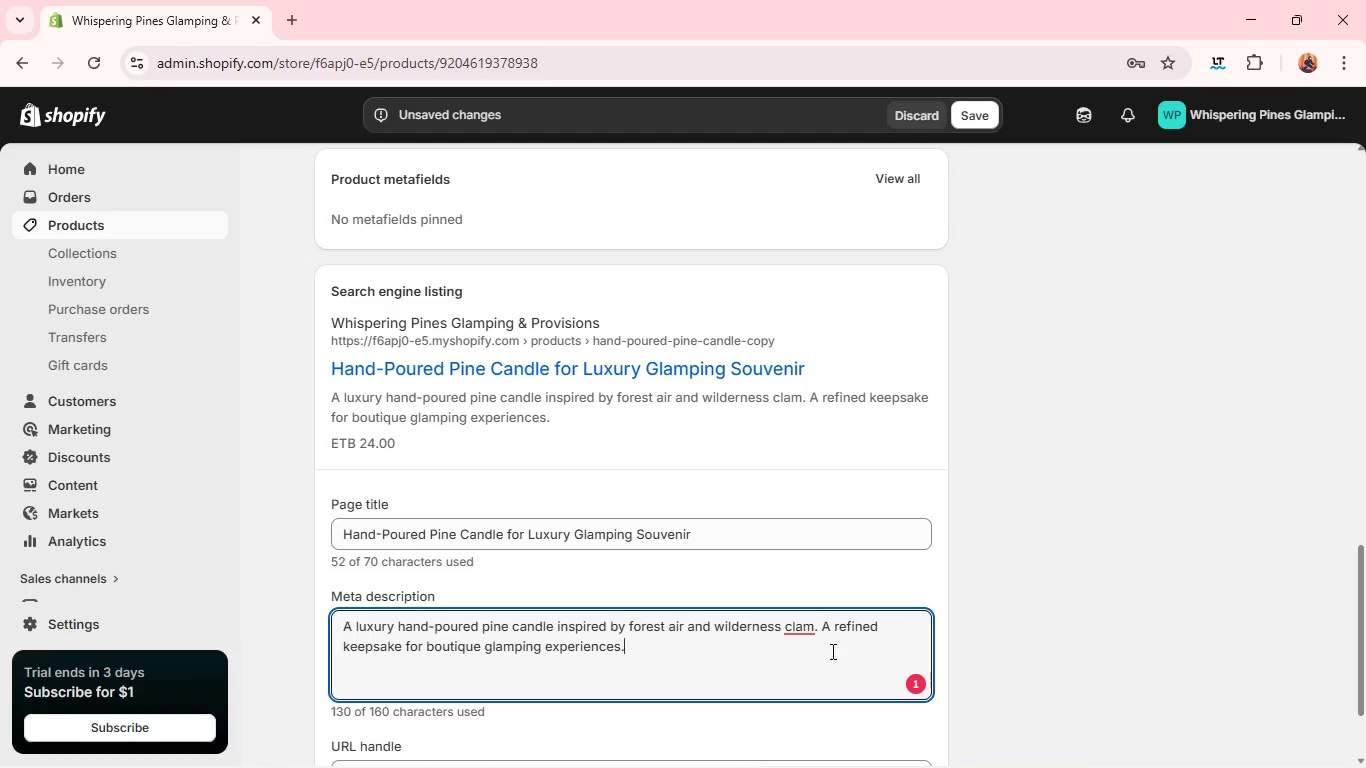 
wait(6.69)
 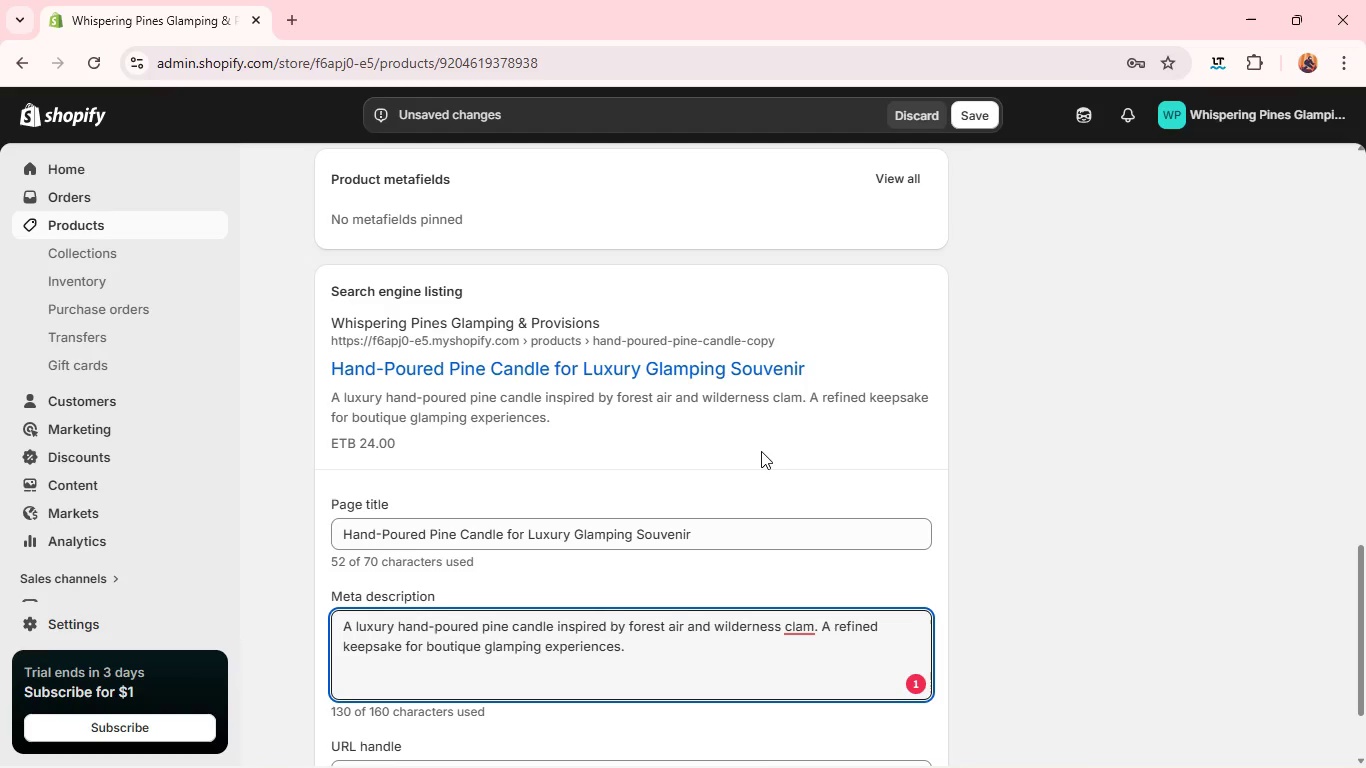 
left_click([808, 628])
 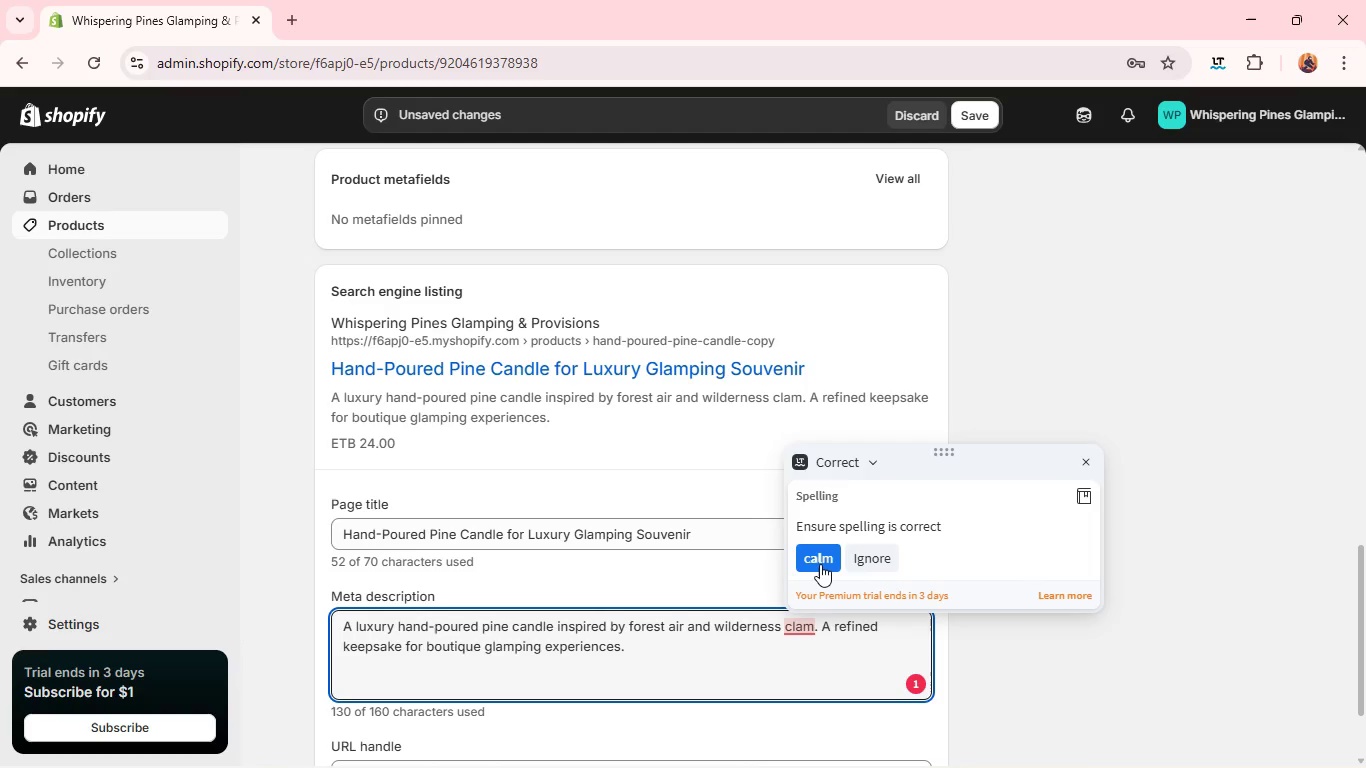 
left_click([820, 564])
 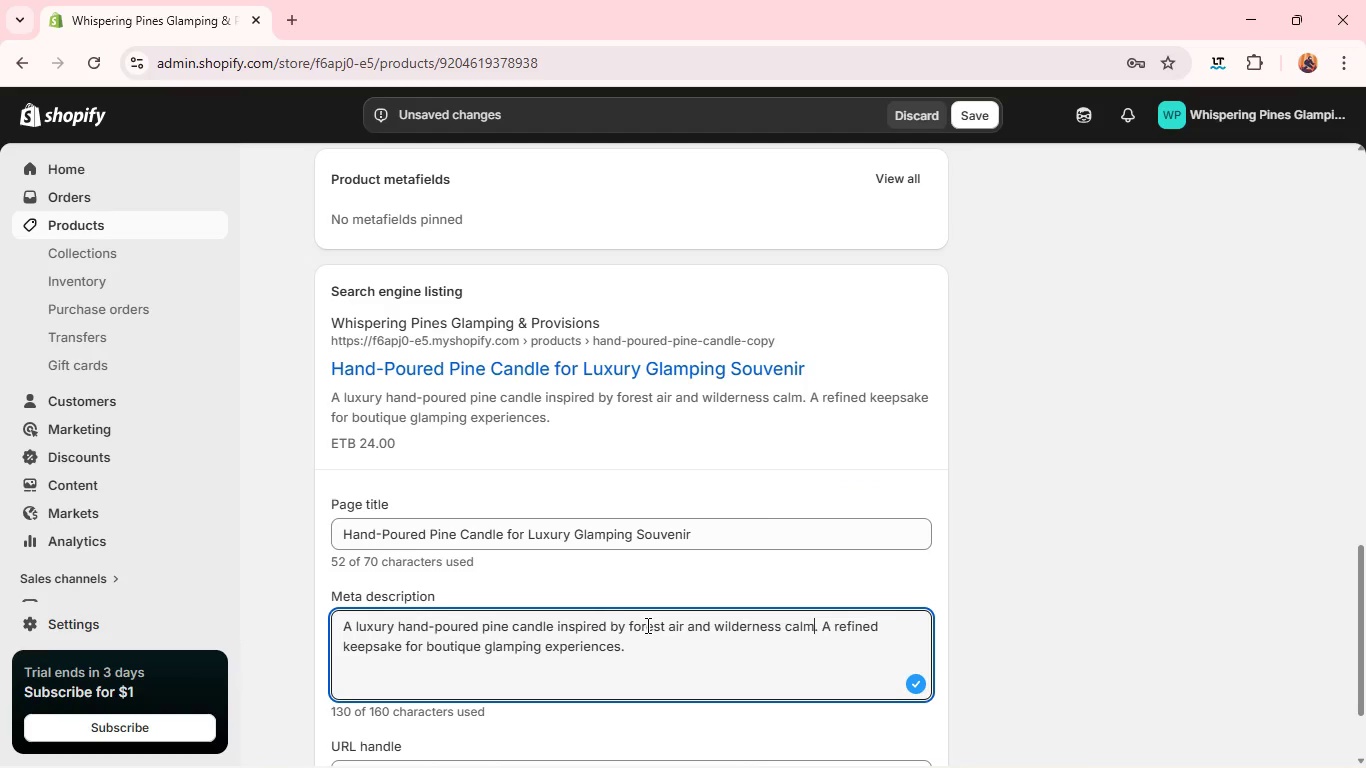 
left_click([667, 648])
 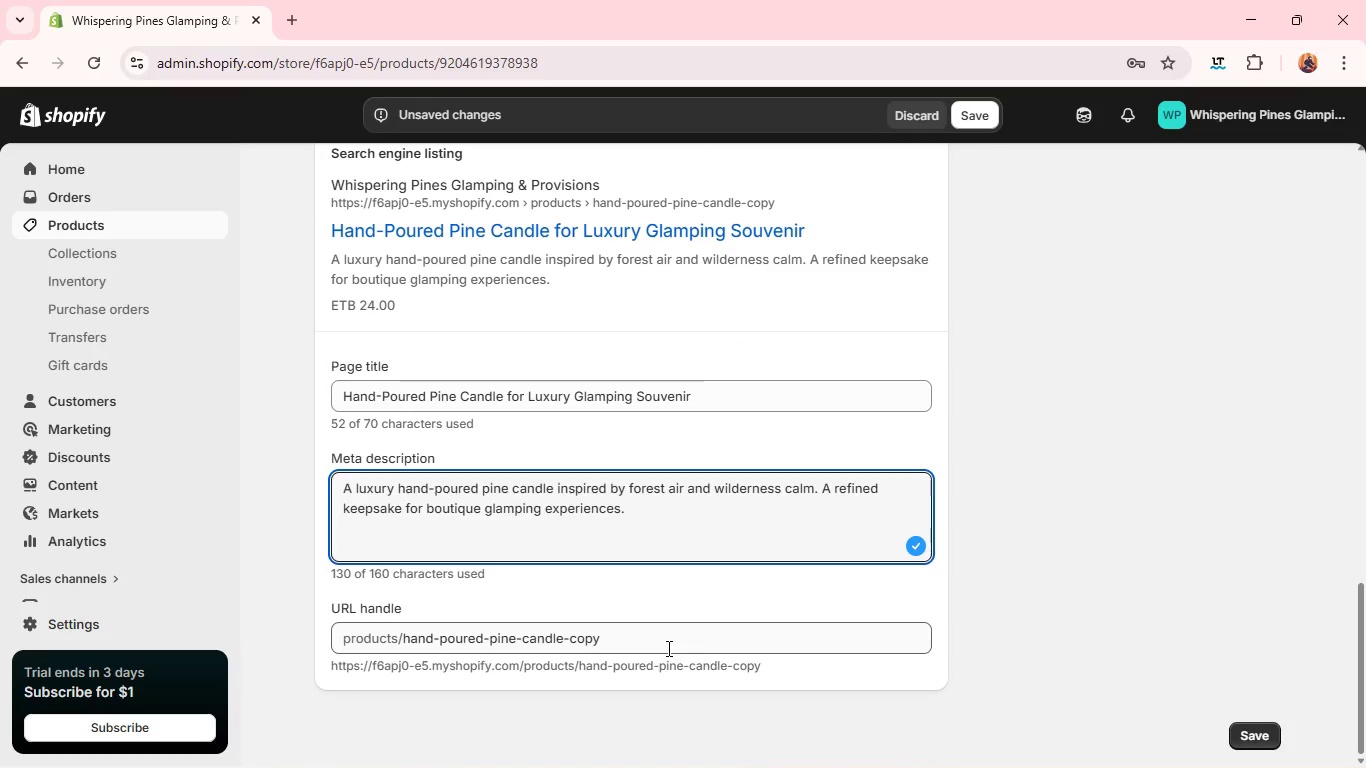 
double_click([667, 648])
 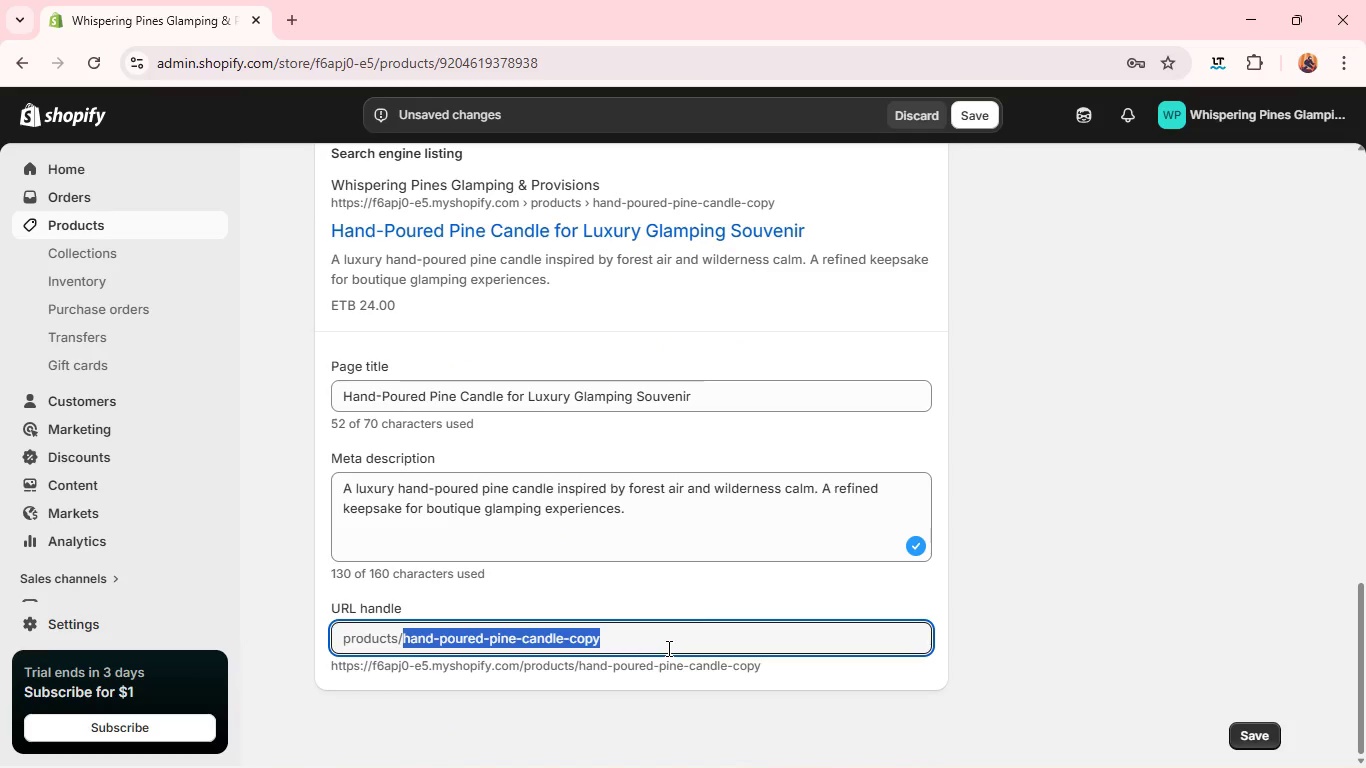 
triple_click([667, 648])
 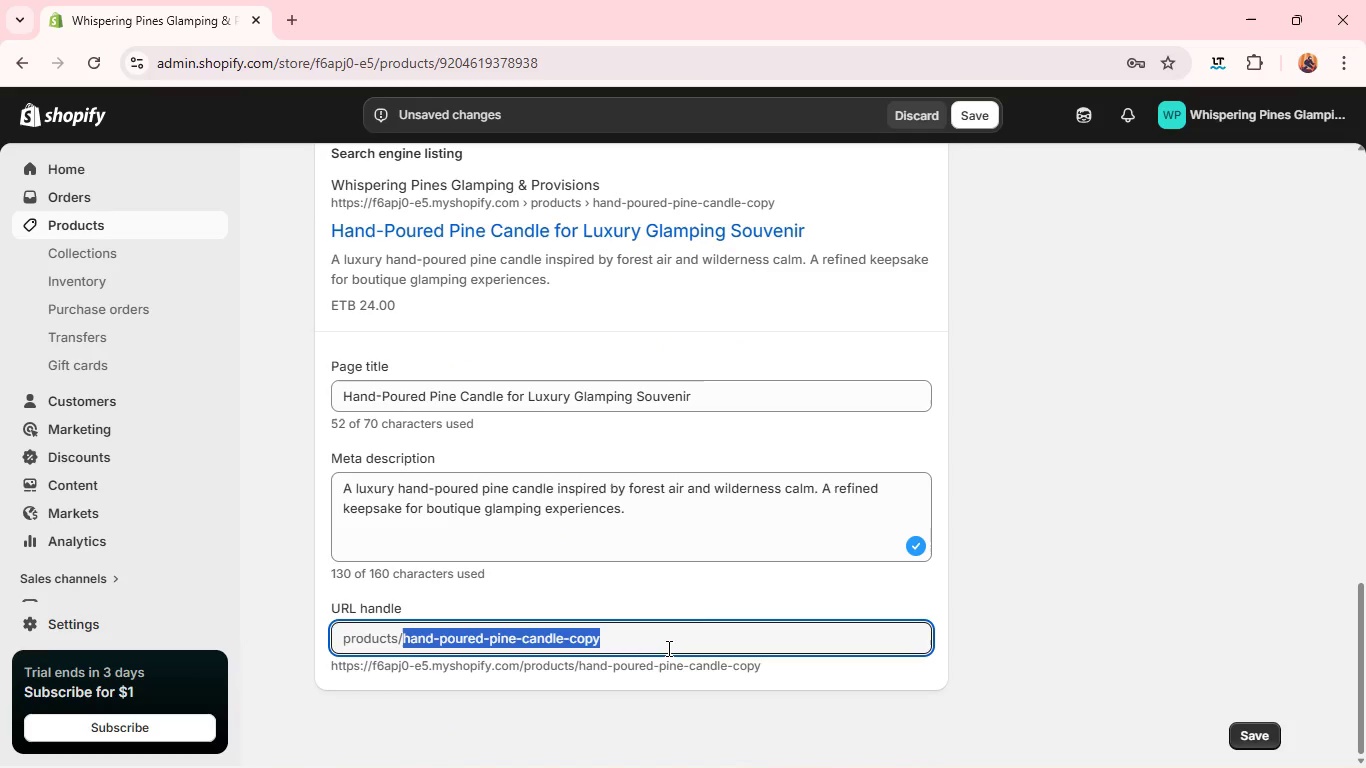 
triple_click([667, 648])
 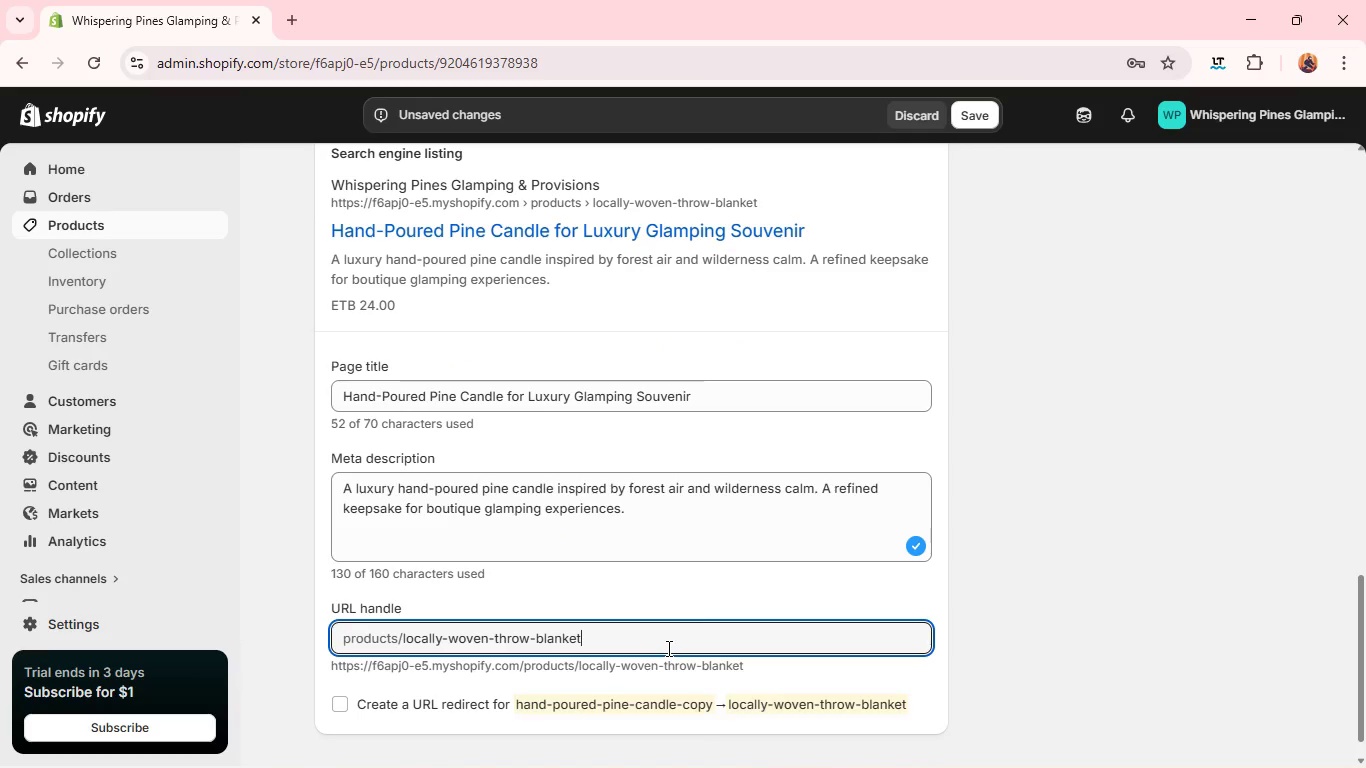 
key(Backspace)
 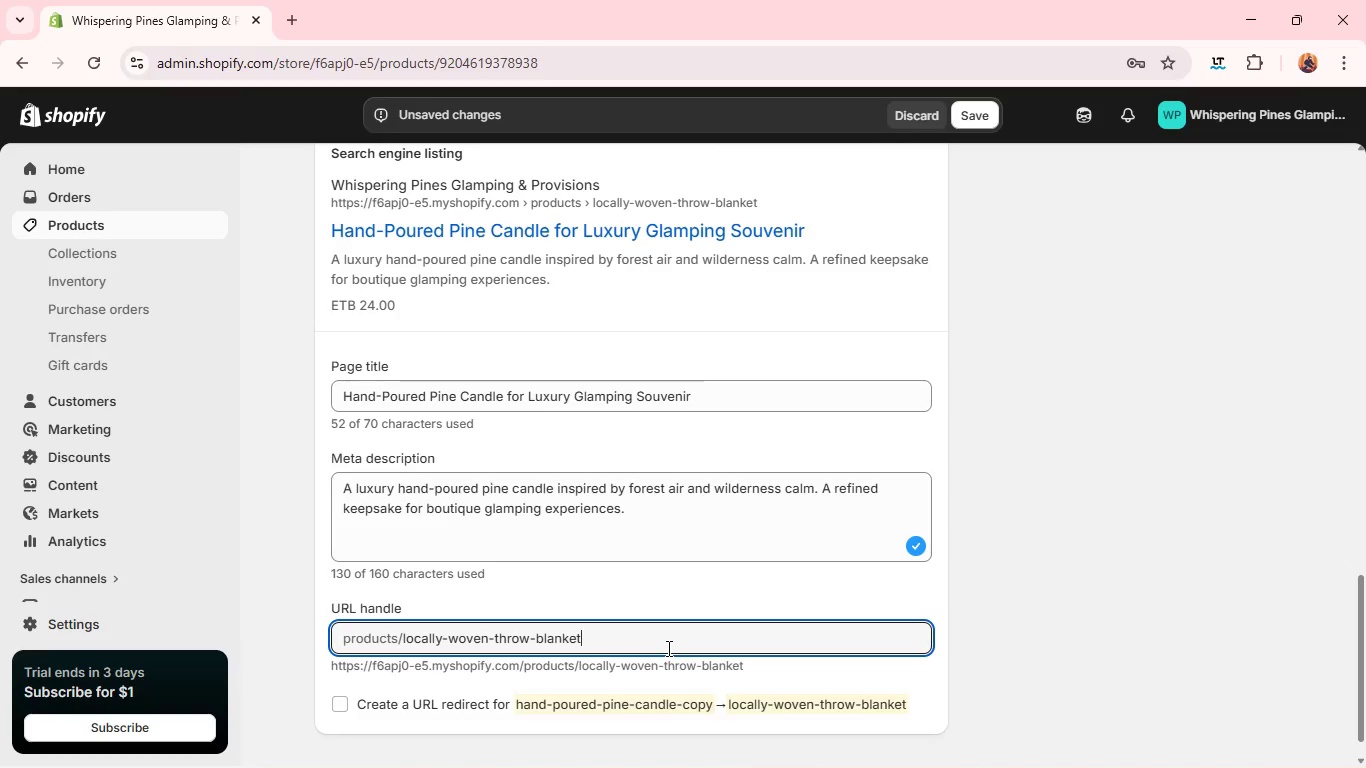 
wait(5.45)
 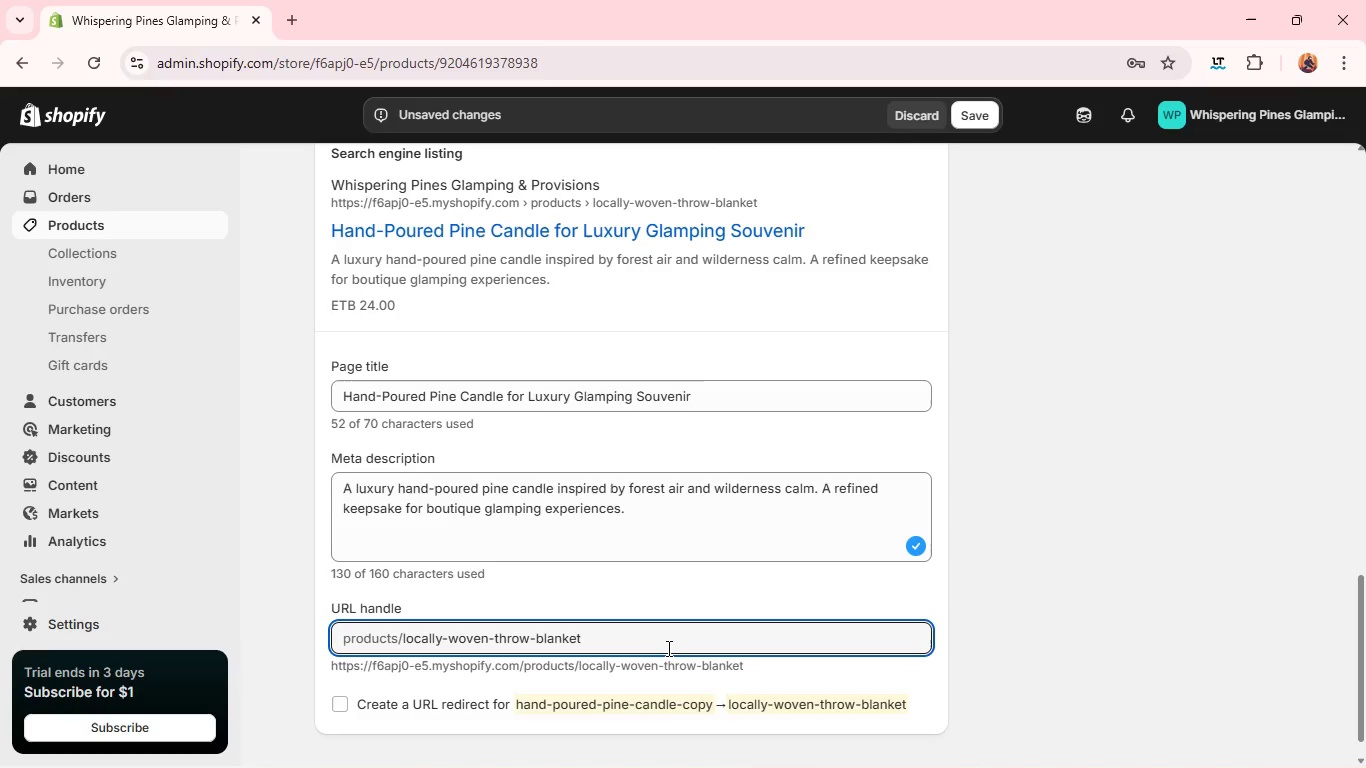 
double_click([667, 648])
 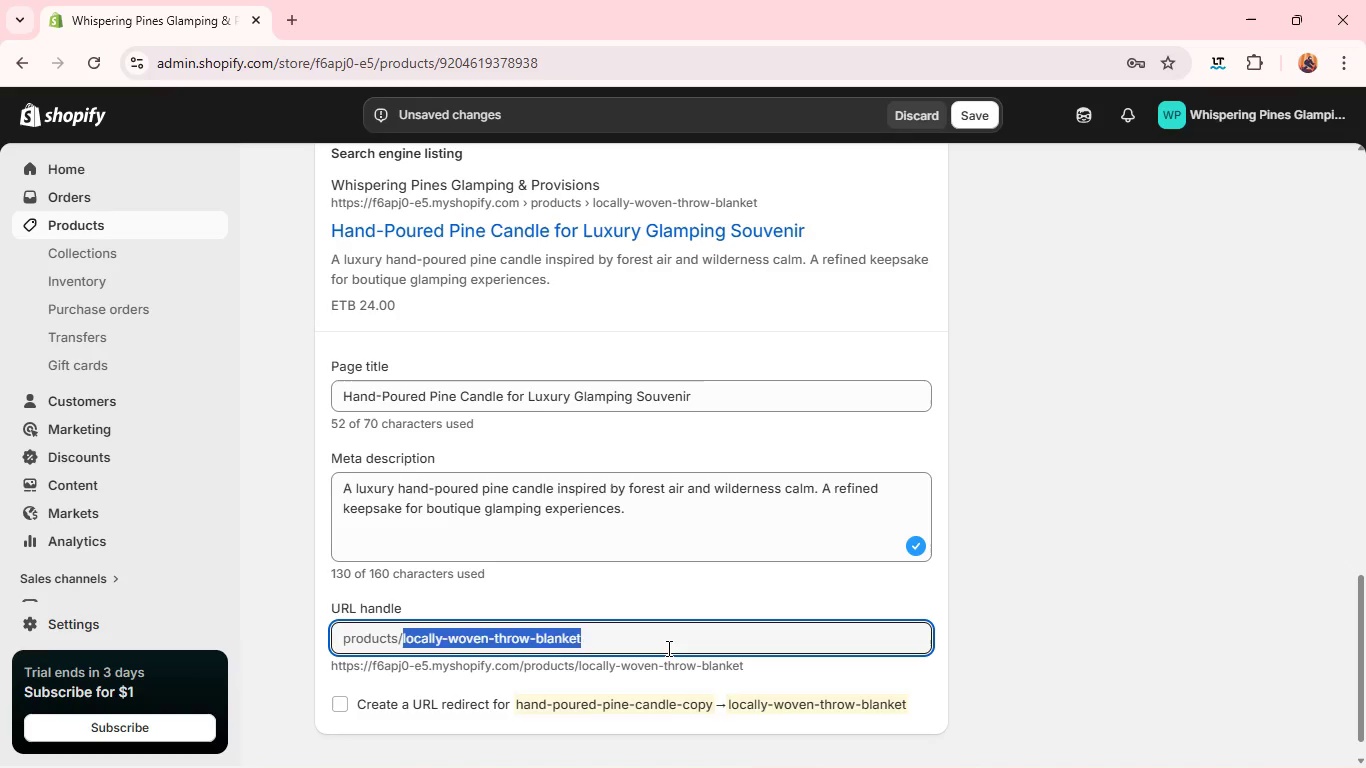 
triple_click([667, 648])
 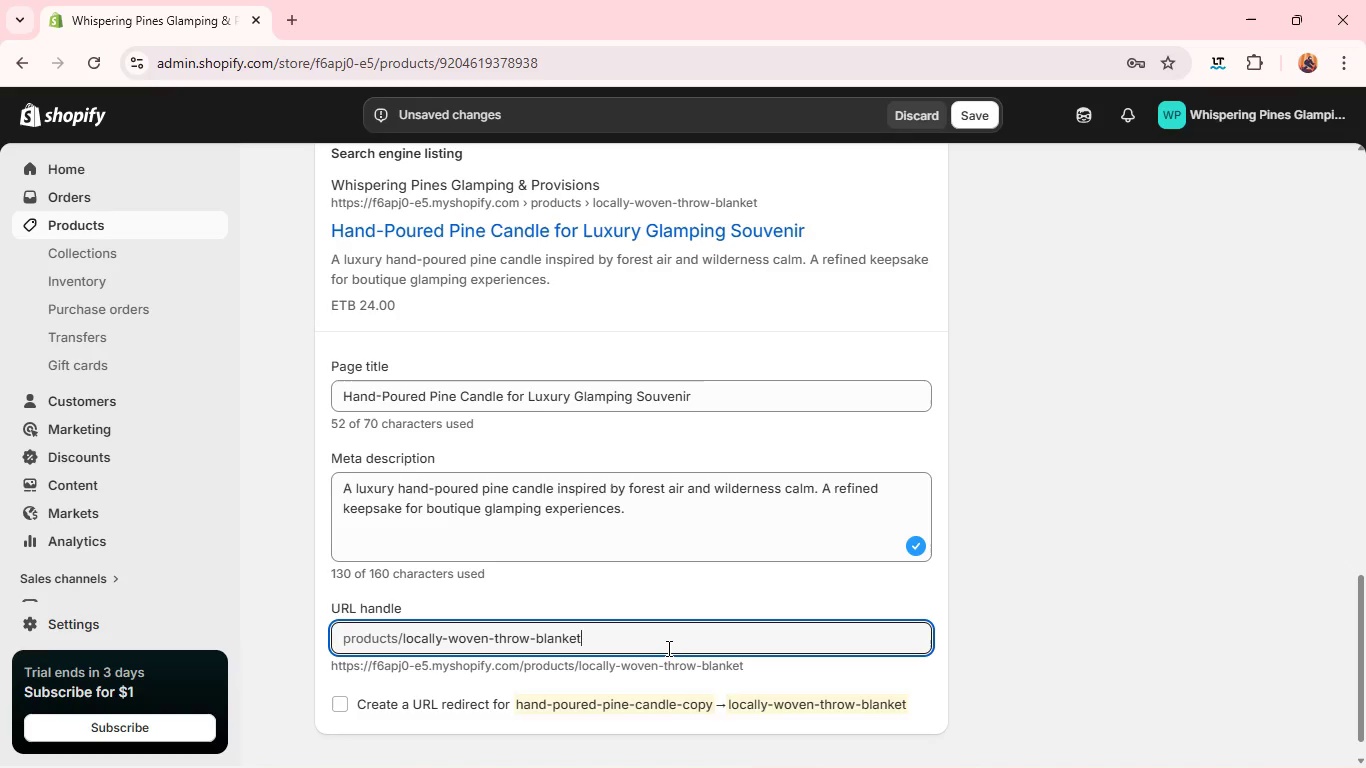 
key(Backspace)
 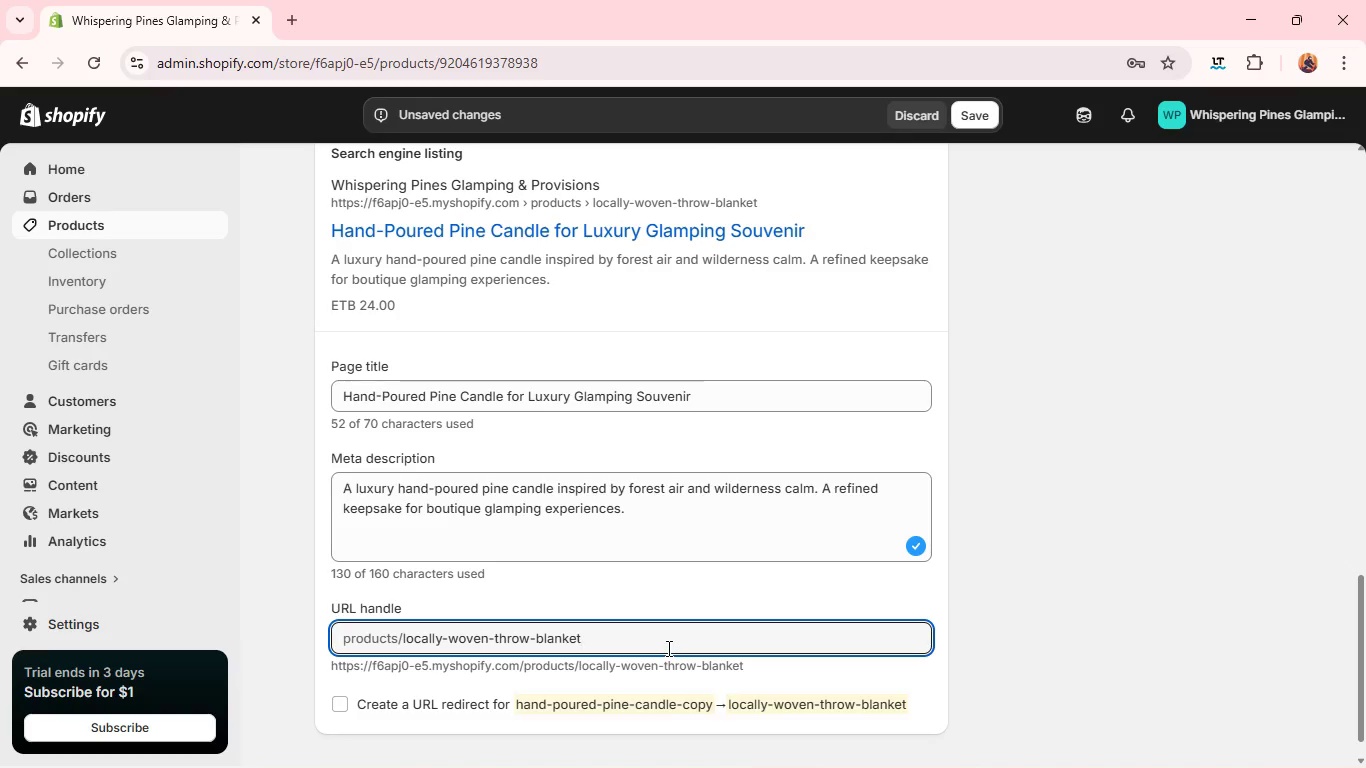 
wait(13.66)
 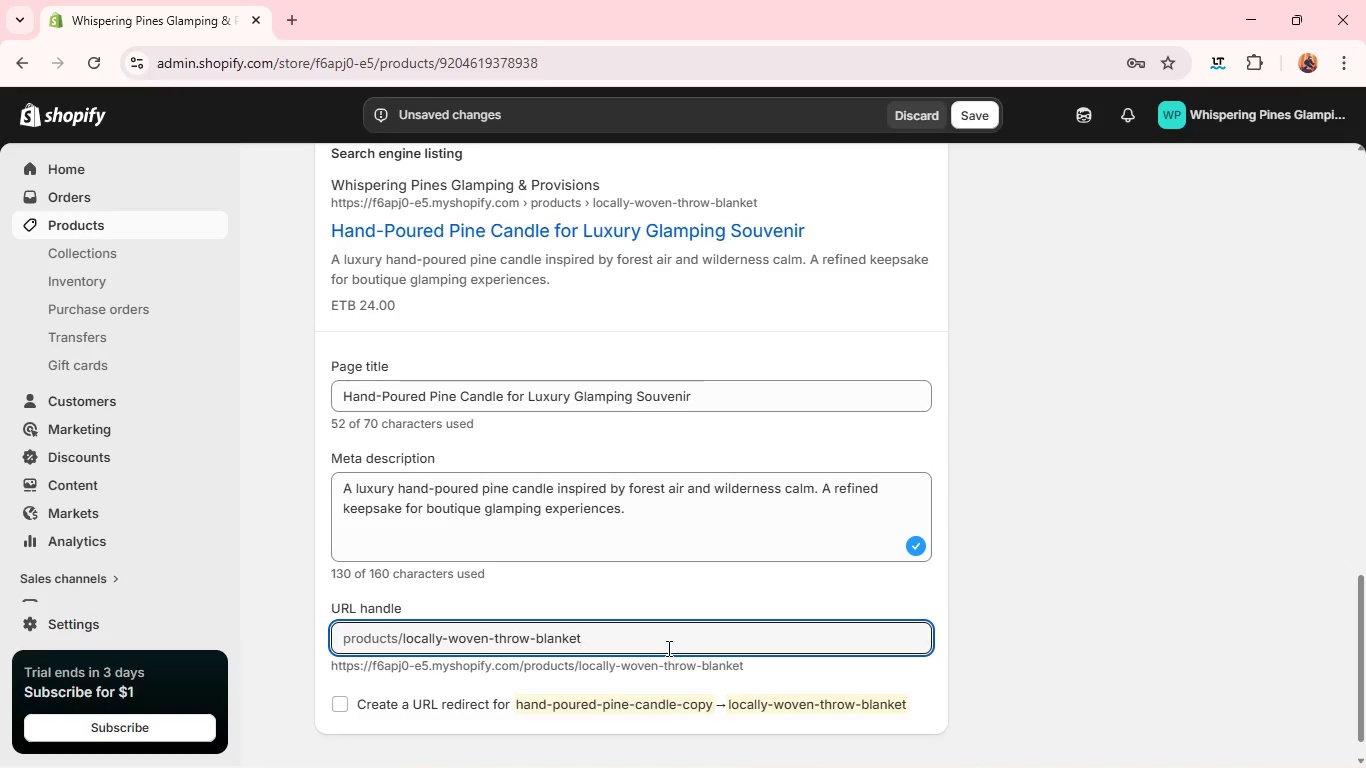 
type(-glamping)
 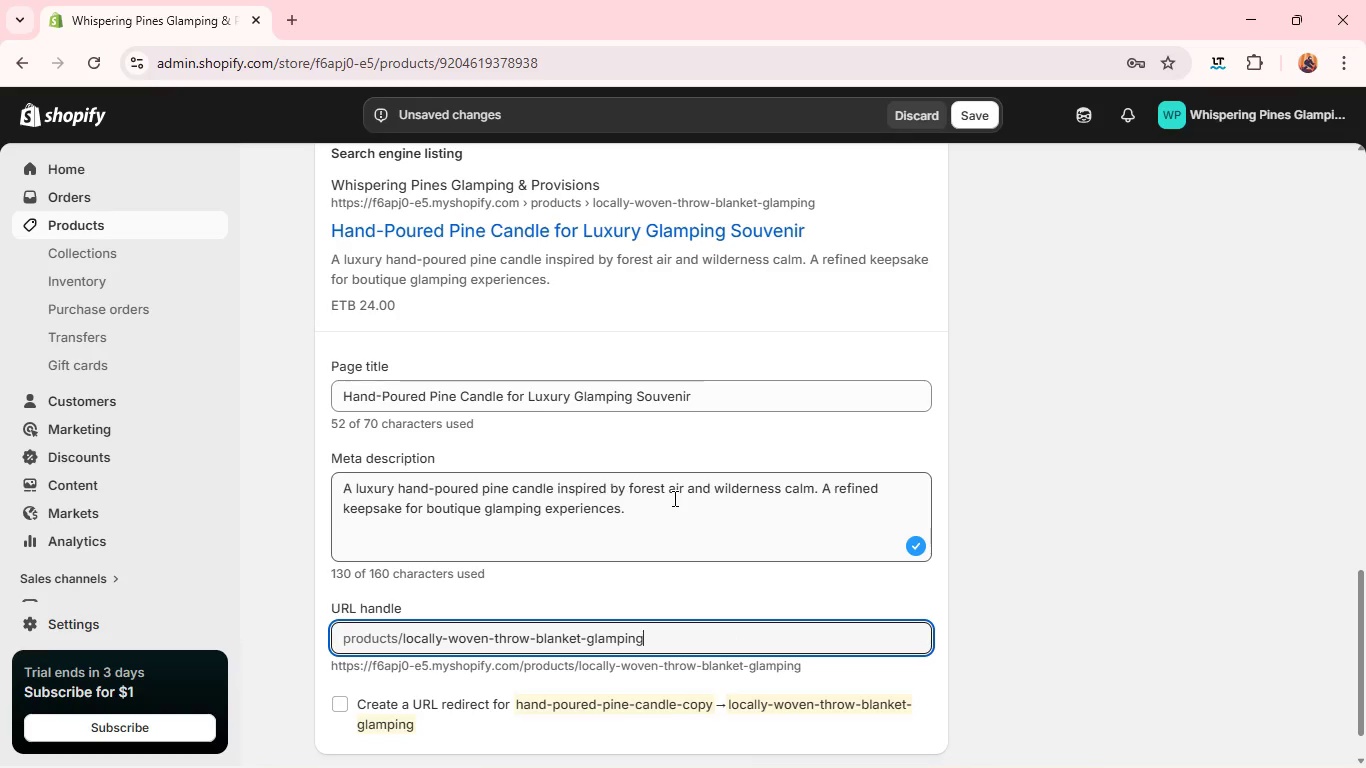 
double_click([673, 498])
 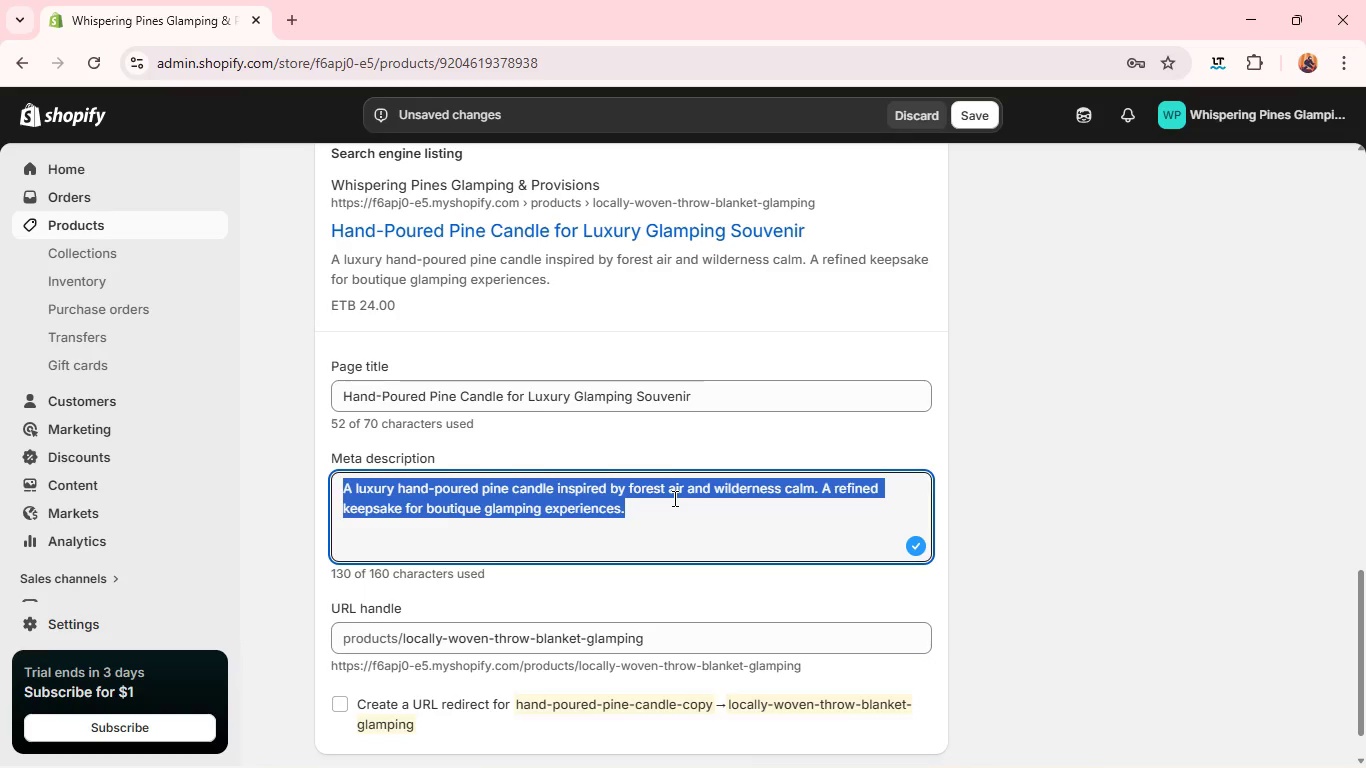 
triple_click([673, 498])
 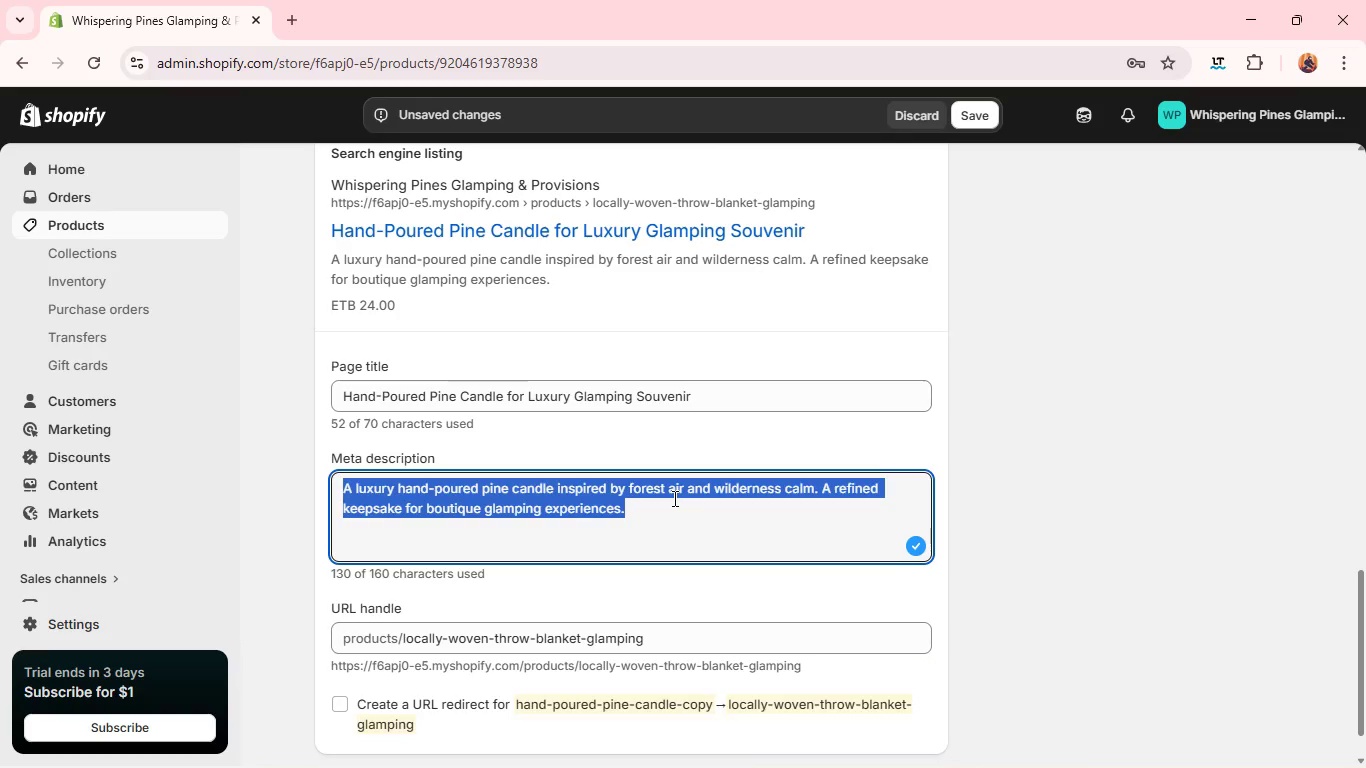 
triple_click([673, 498])
 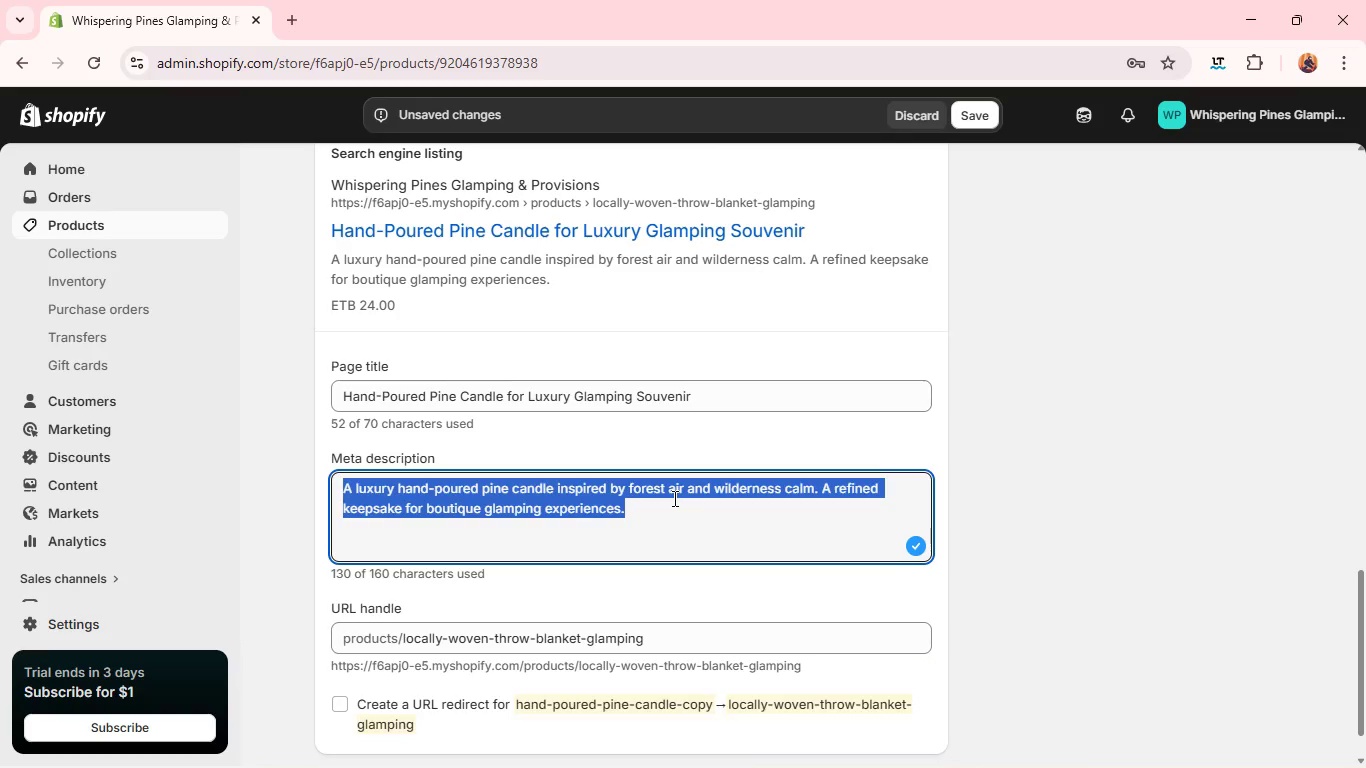 
type(A Handcrafted woven throw blanket designed for luxury glamping stays. warm, artisanal comfort inspired by local craftsmanship and nature.)
 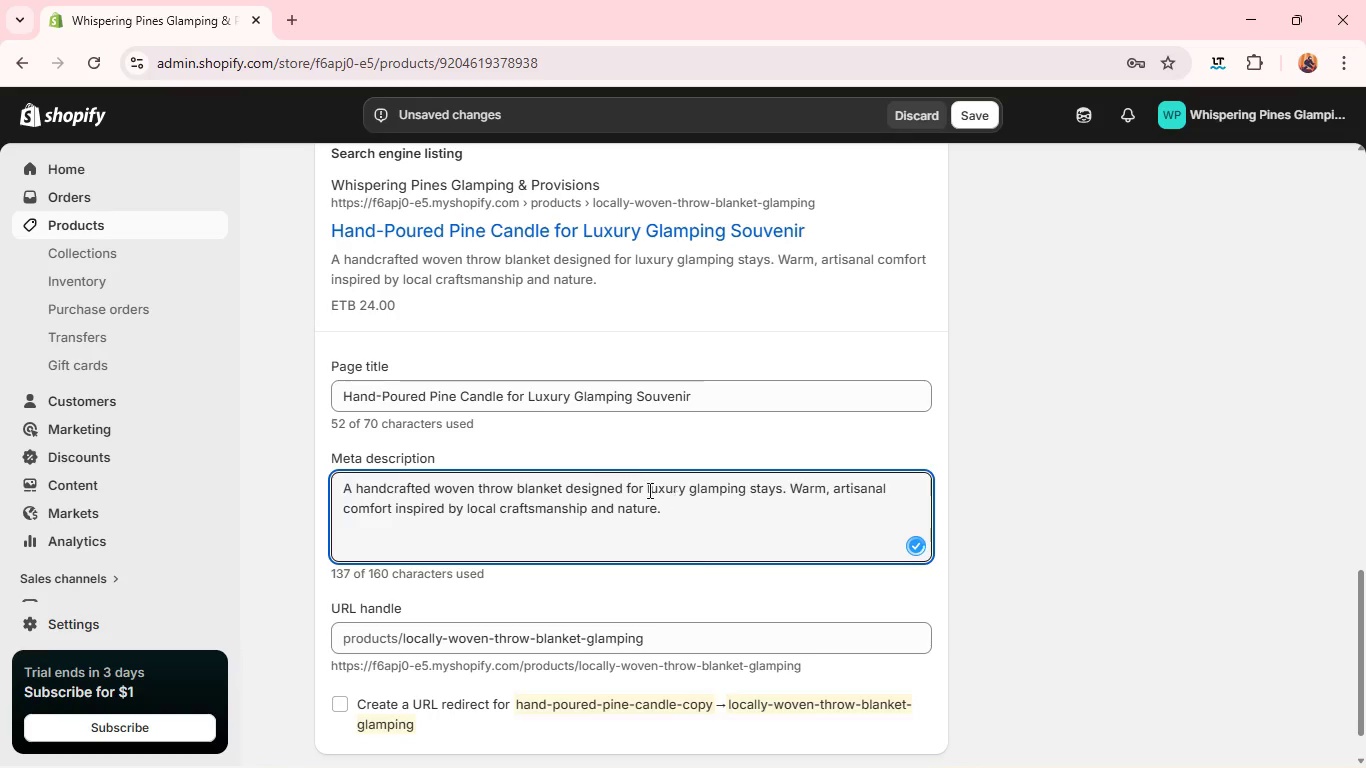 
double_click([463, 405])
 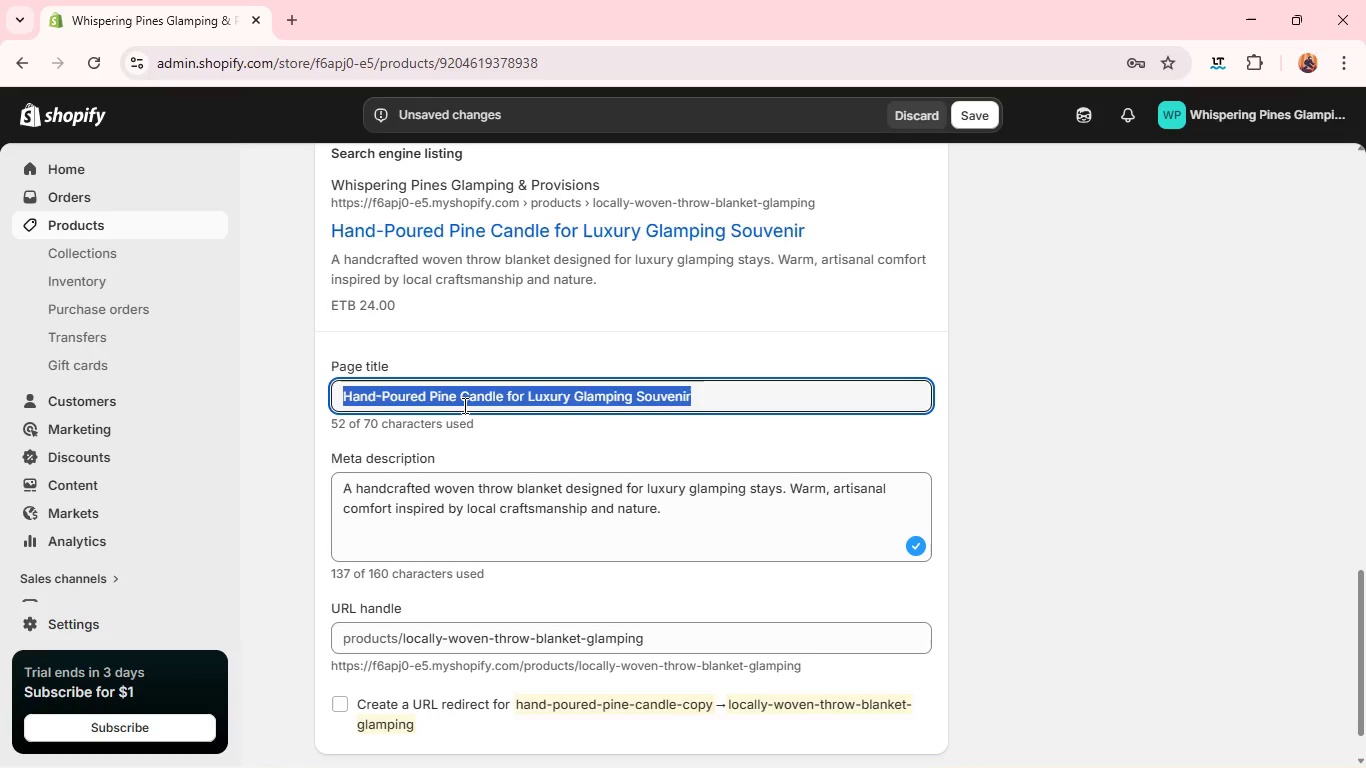 
triple_click([463, 405])
 